 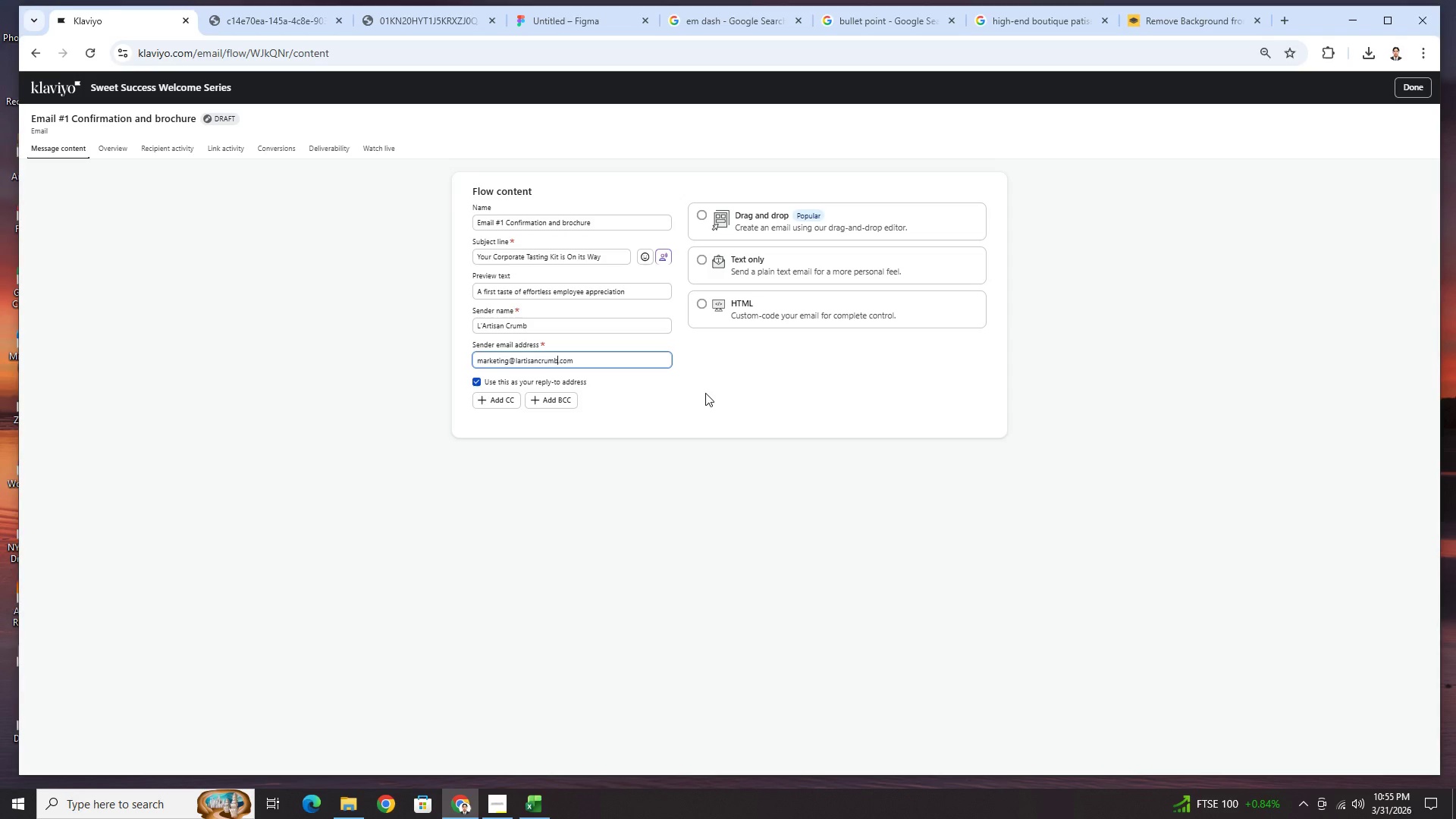 
left_click([708, 391])
 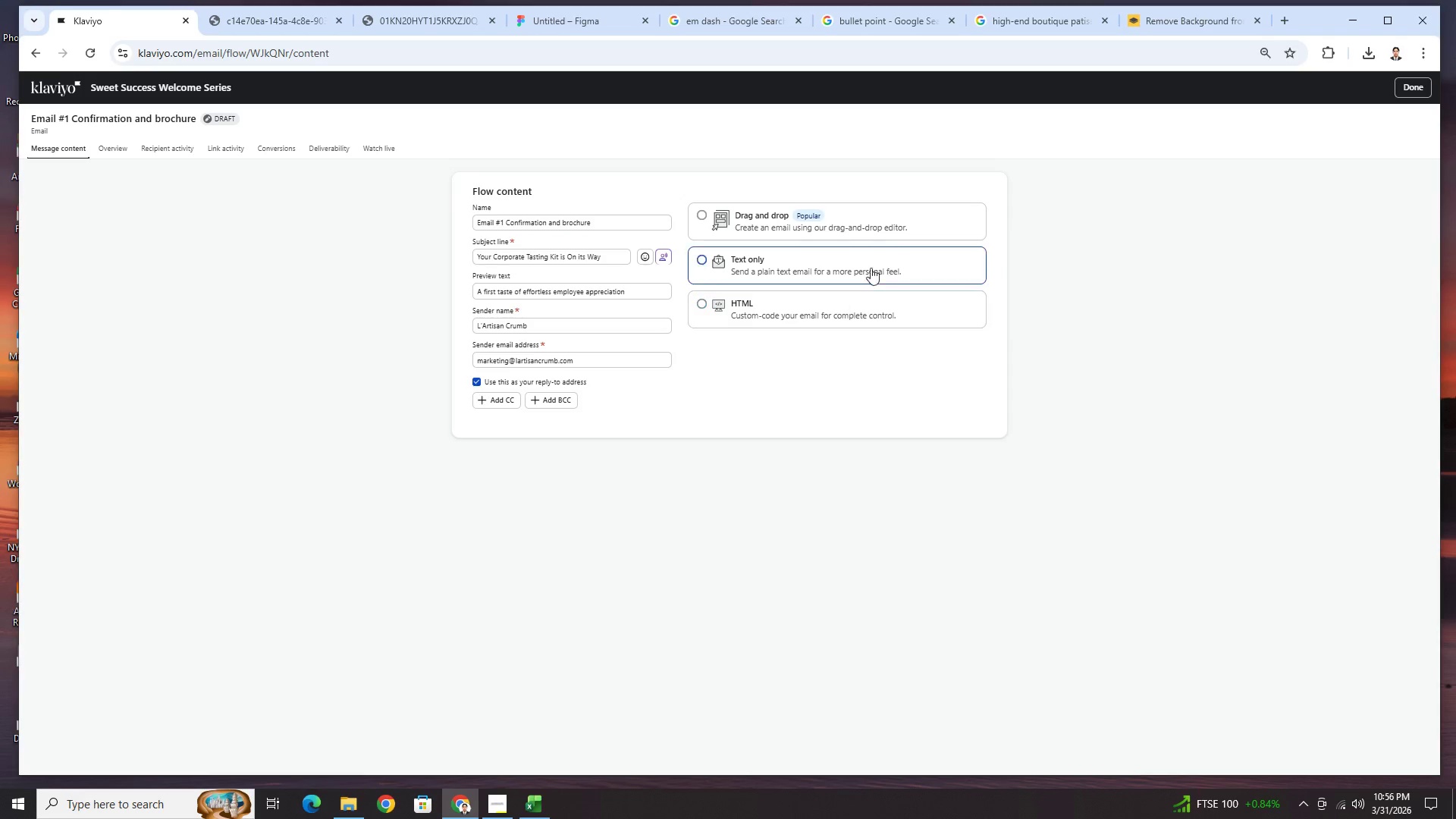 
left_click([905, 231])
 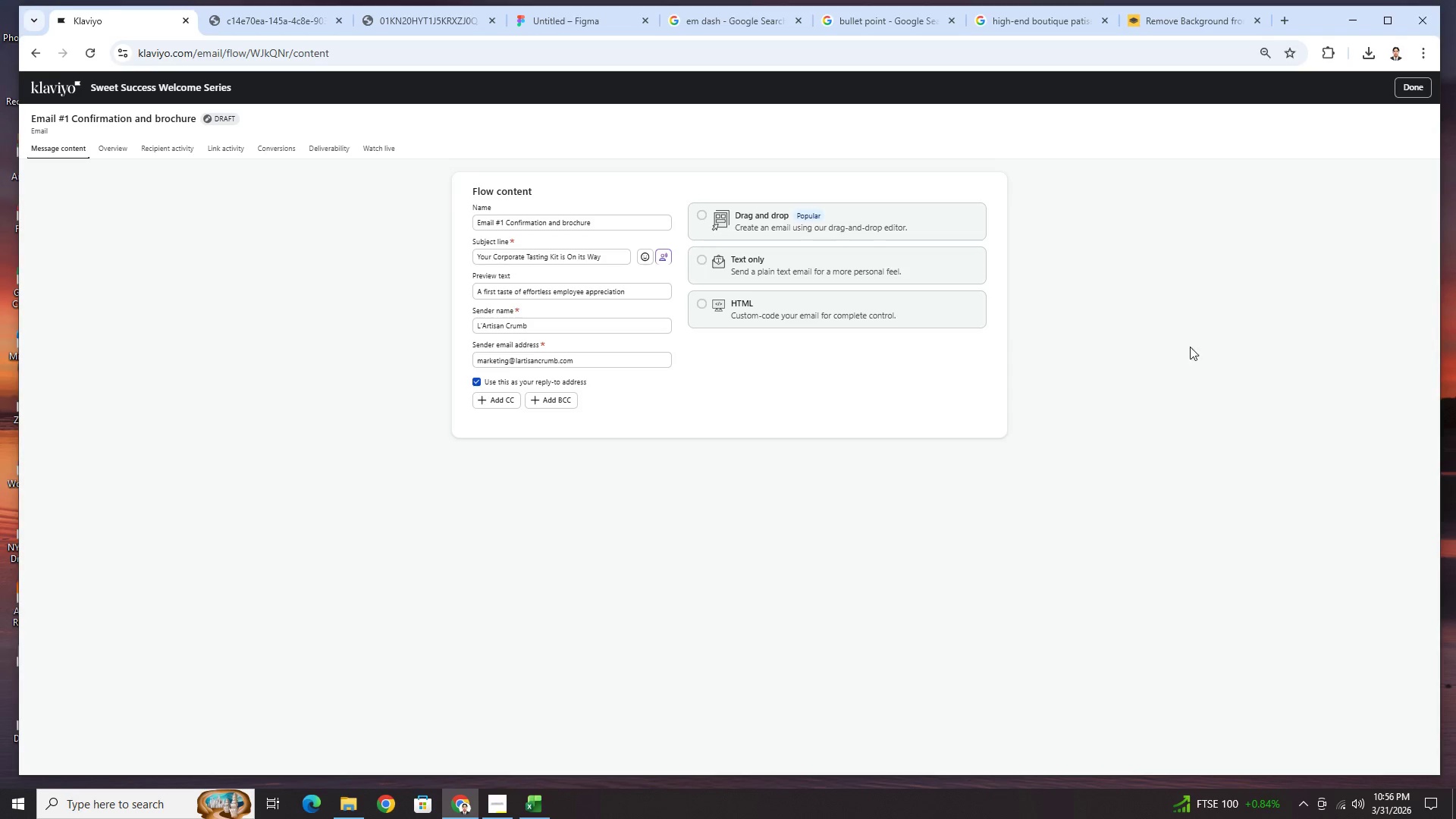 
mouse_move([1273, 398])
 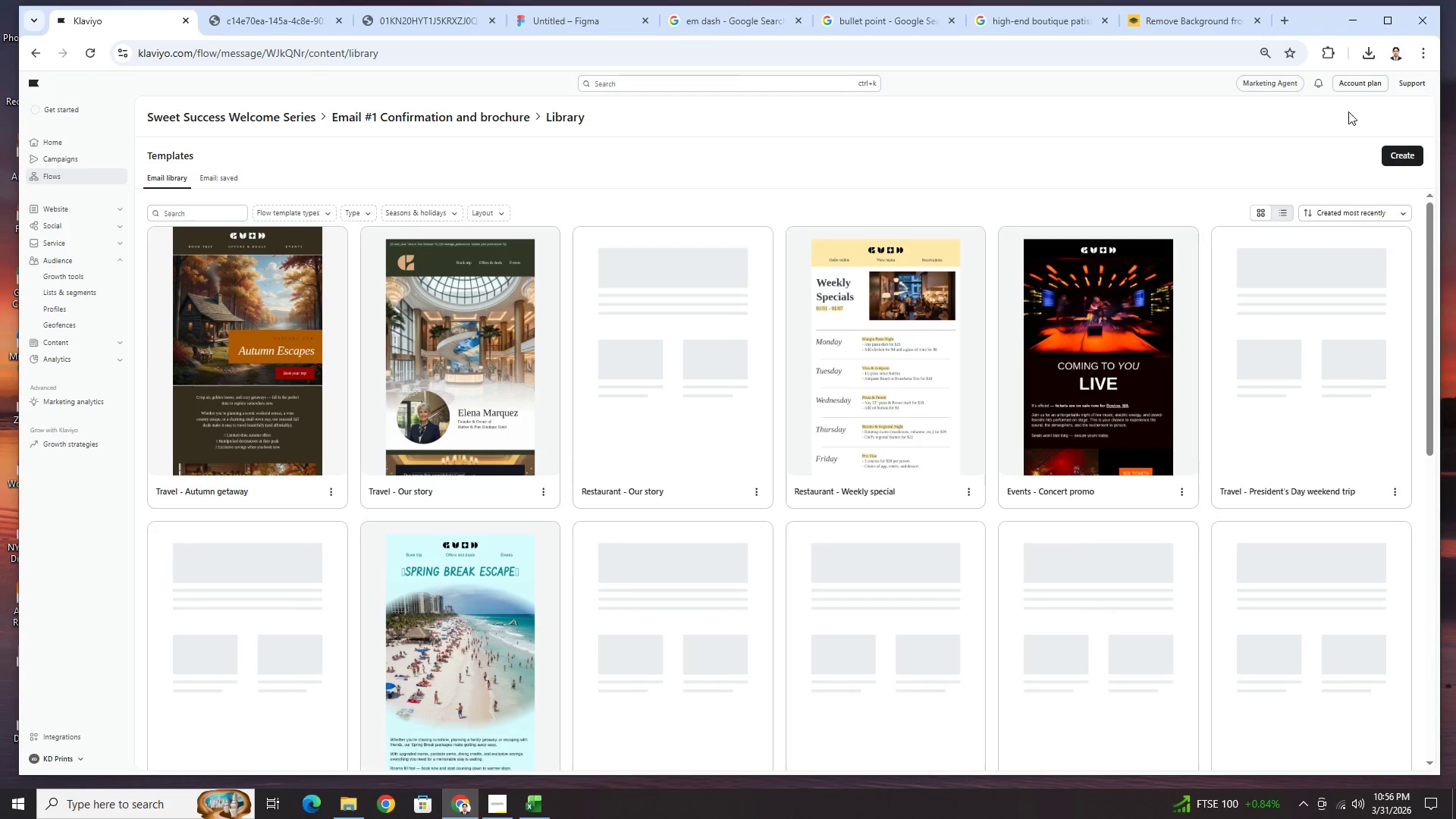 
left_click([1417, 153])
 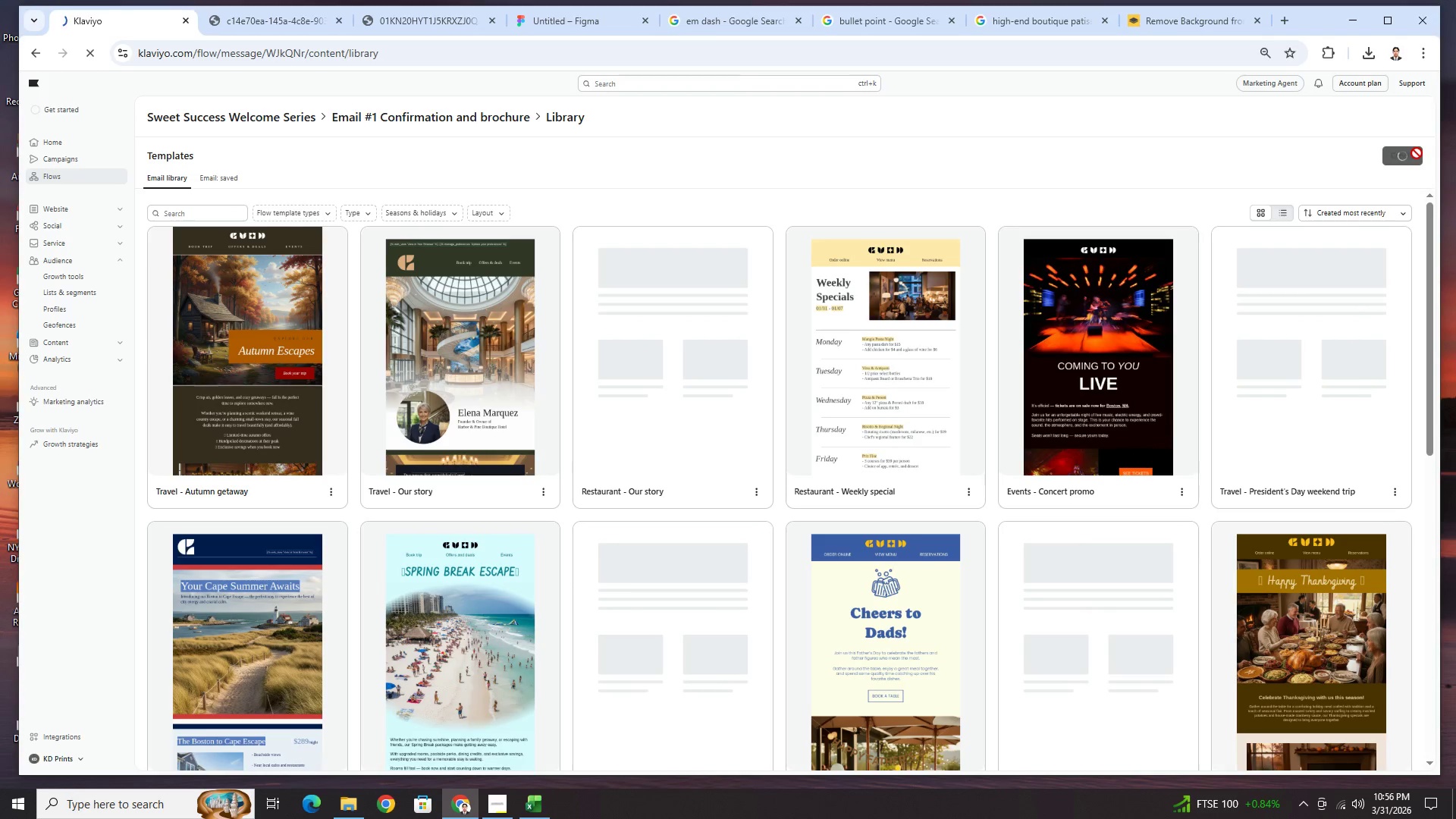 
scroll: coordinate [1218, 395], scroll_direction: down, amount: 2.0
 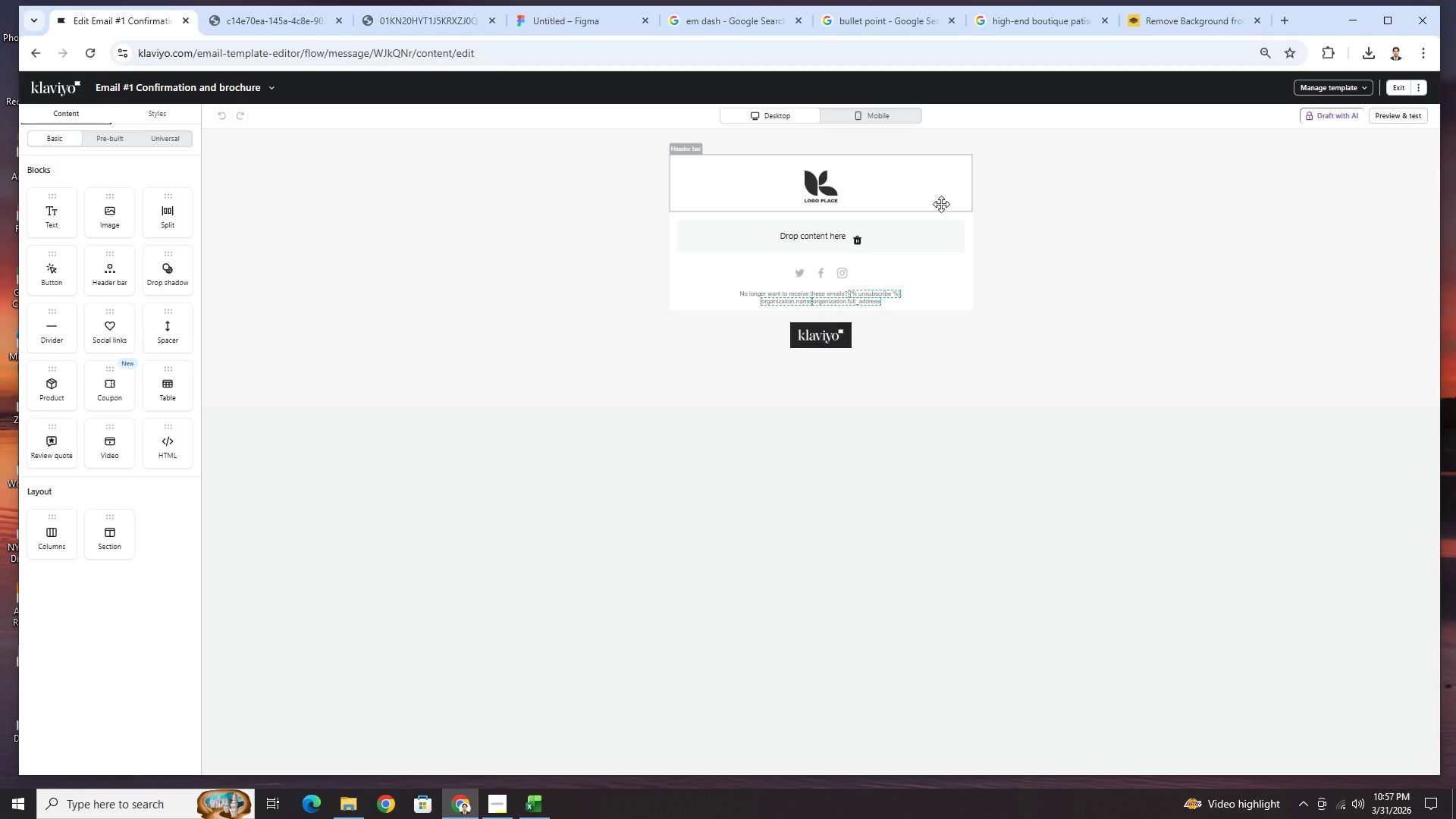 
wait(50.54)
 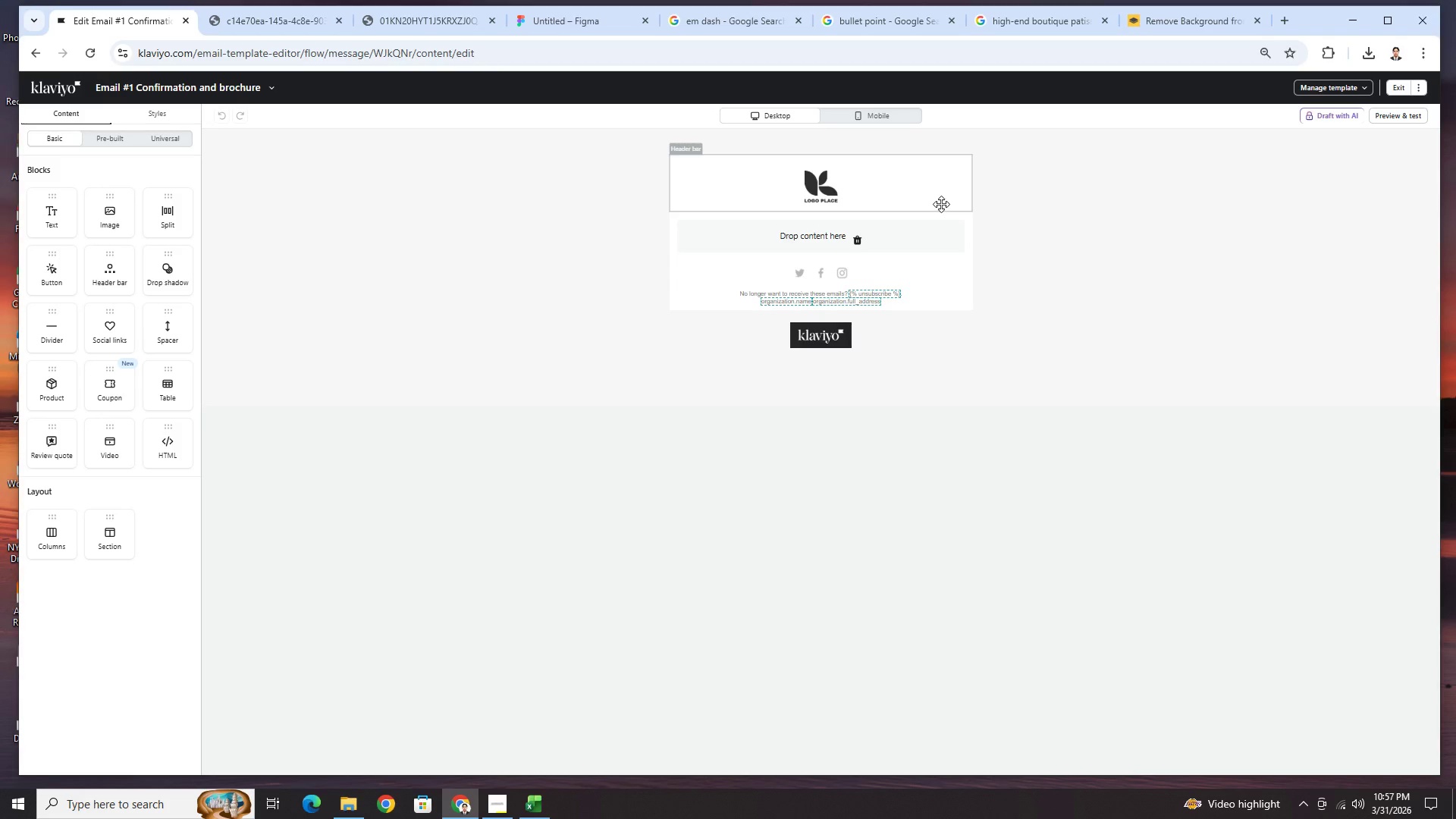 
left_click([322, 14])
 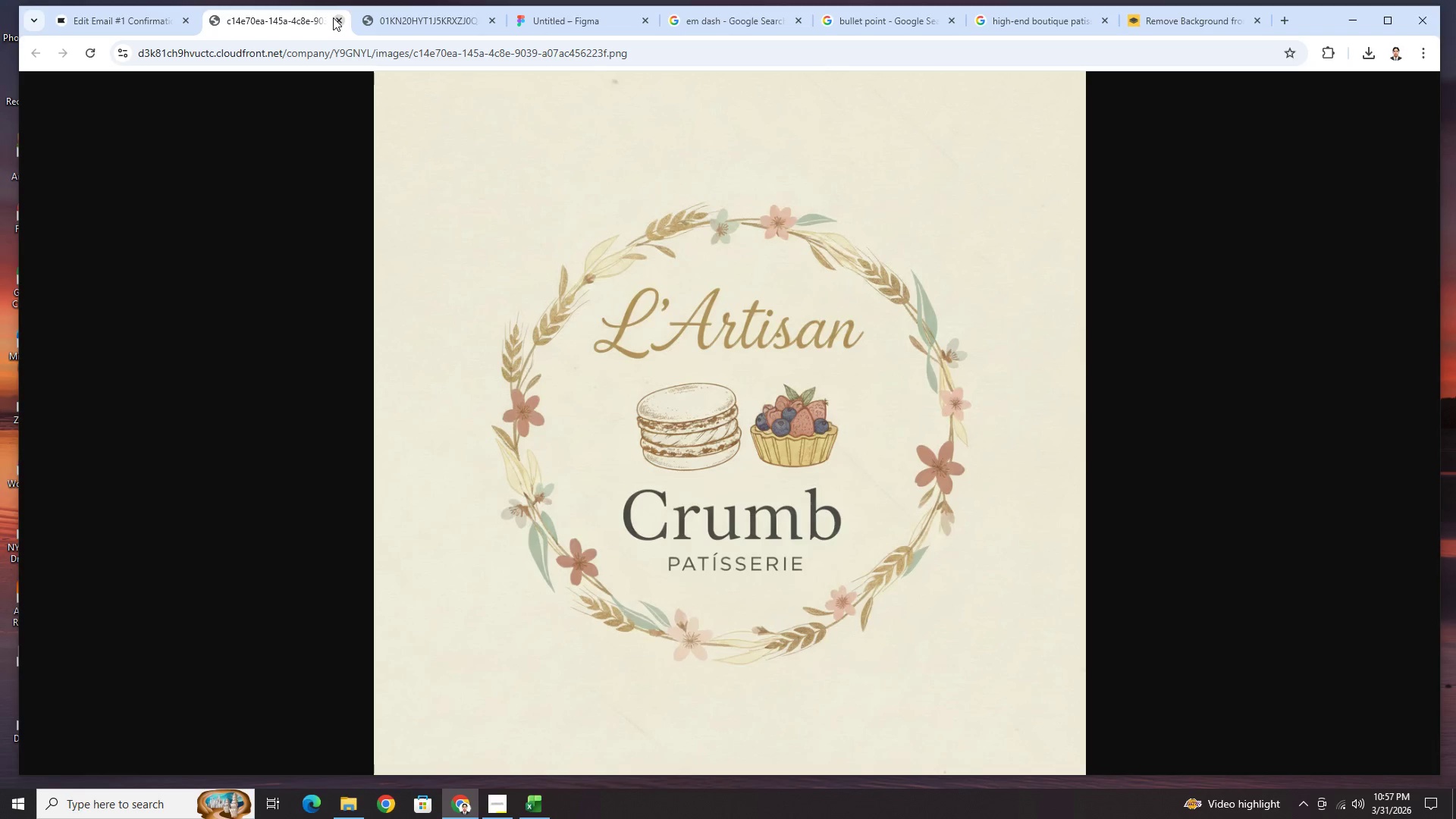 
left_click([334, 17])
 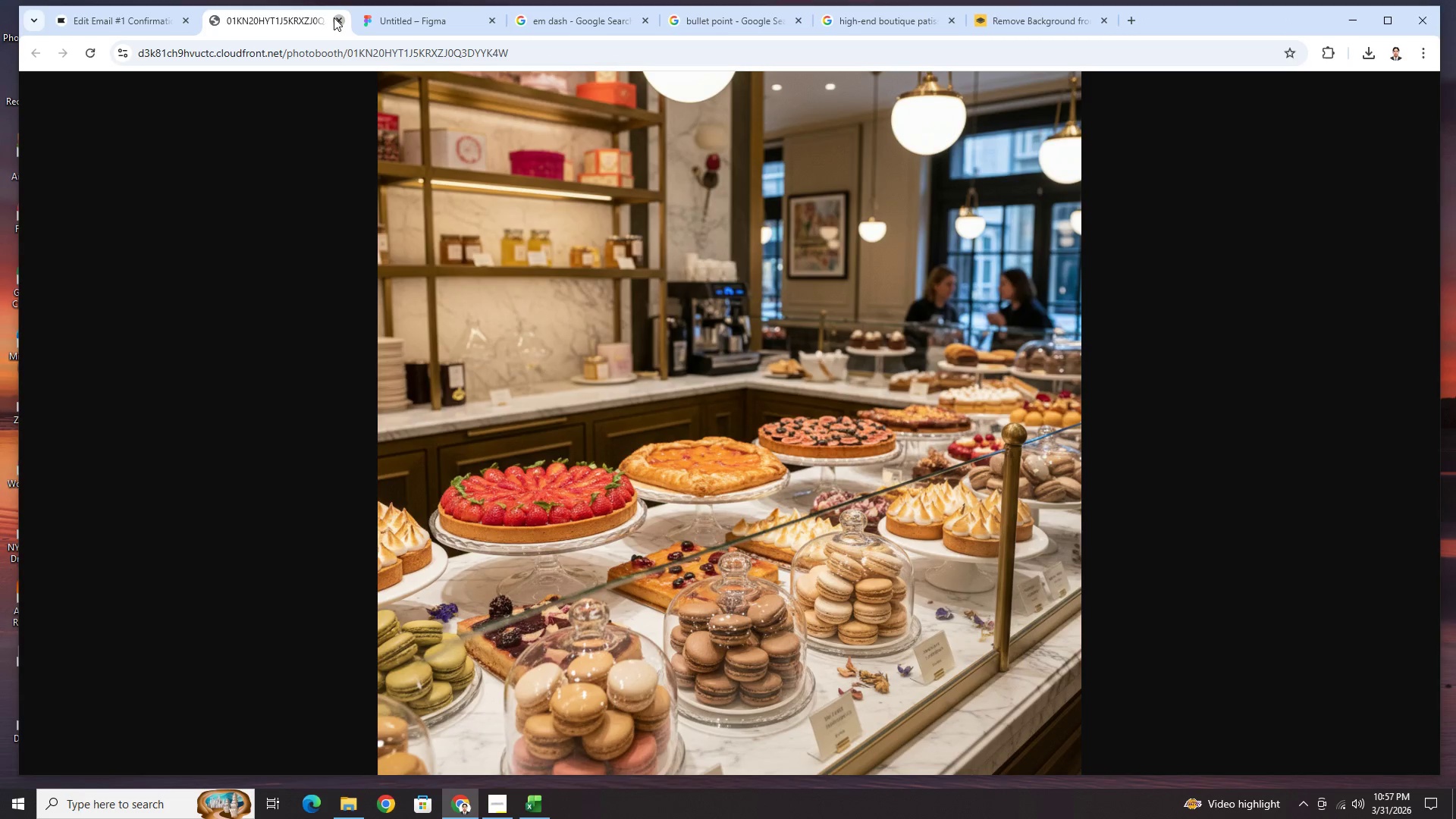 
left_click([334, 17])
 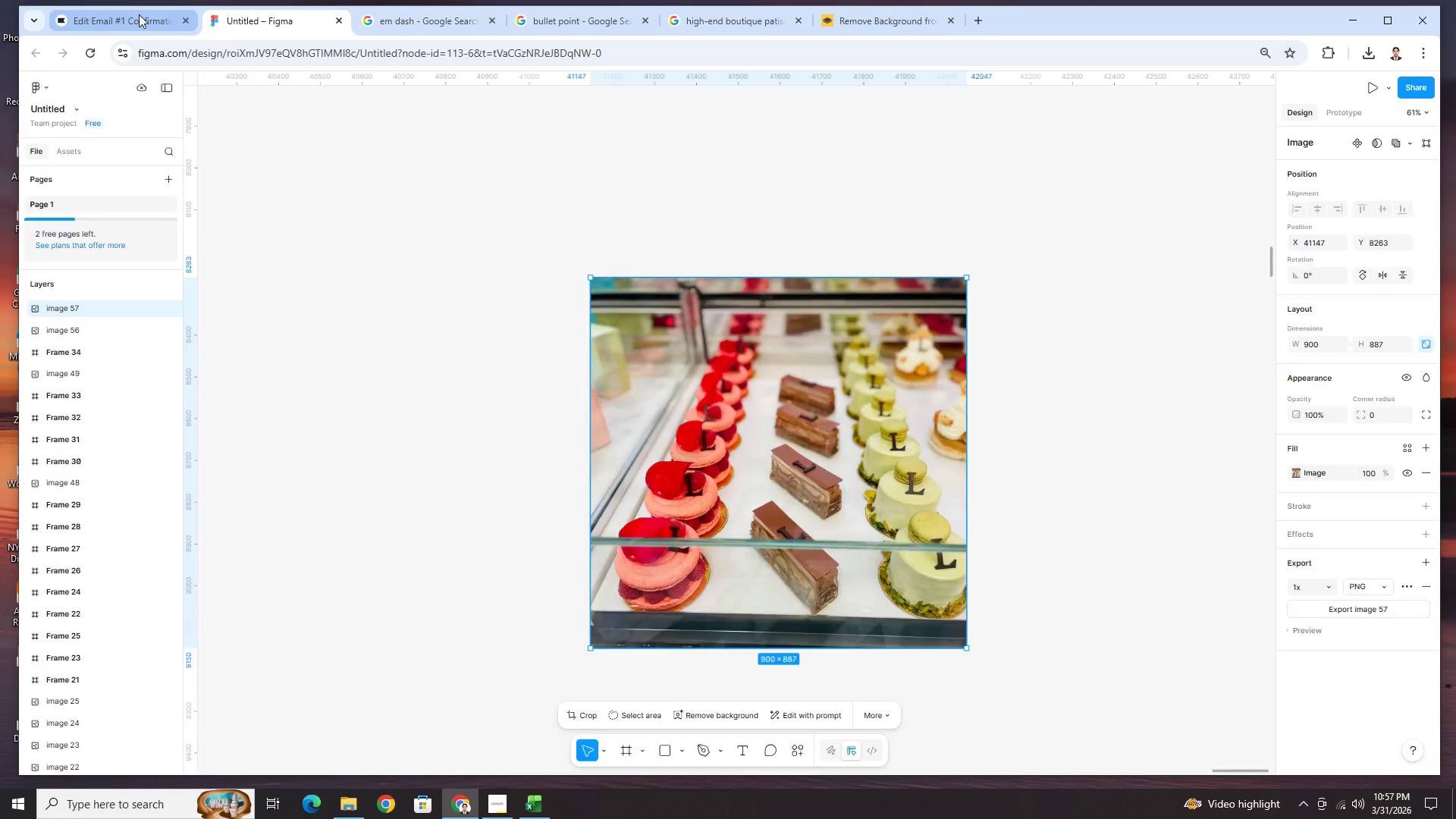 
left_click([139, 14])
 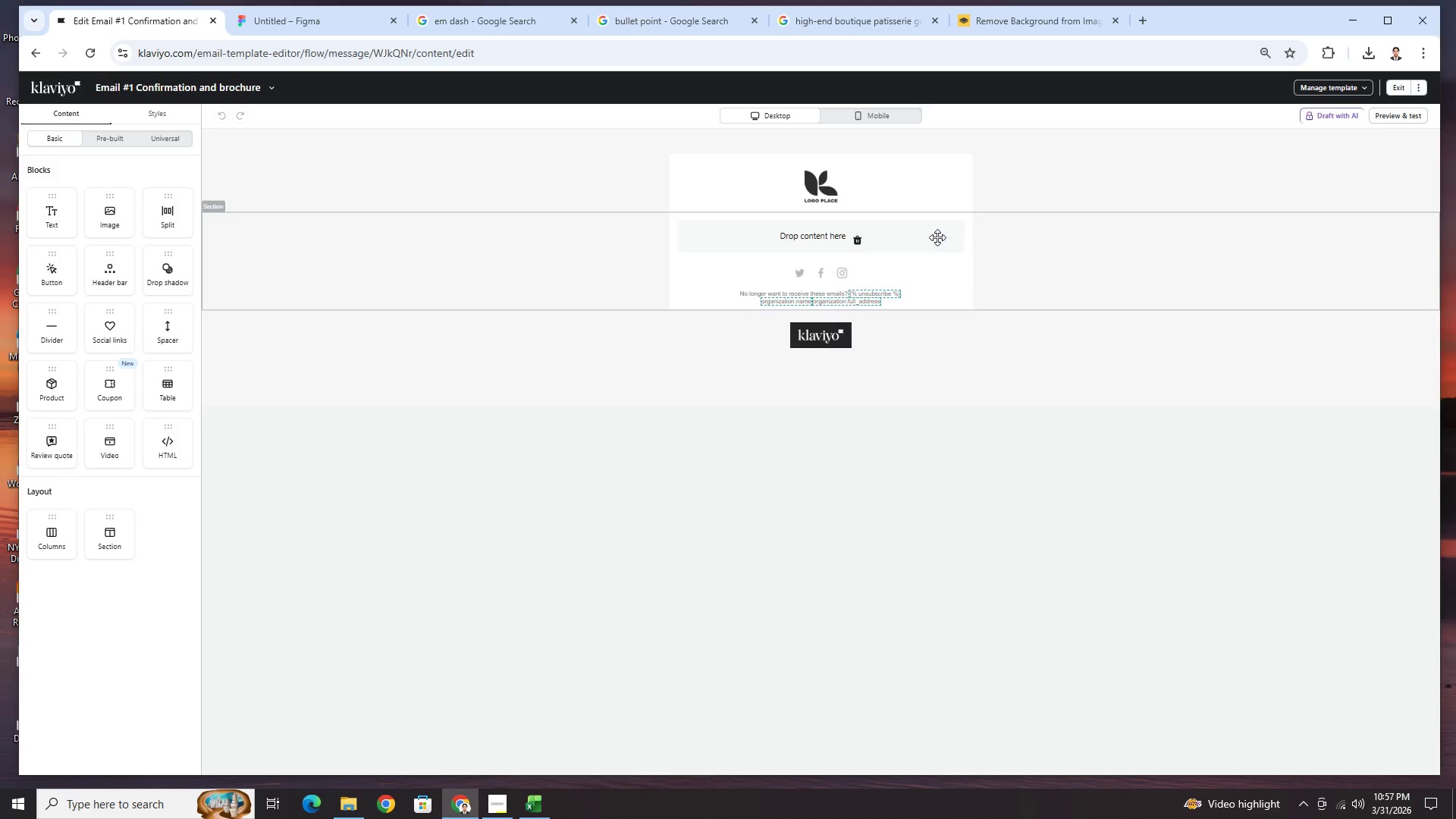 
left_click([858, 187])
 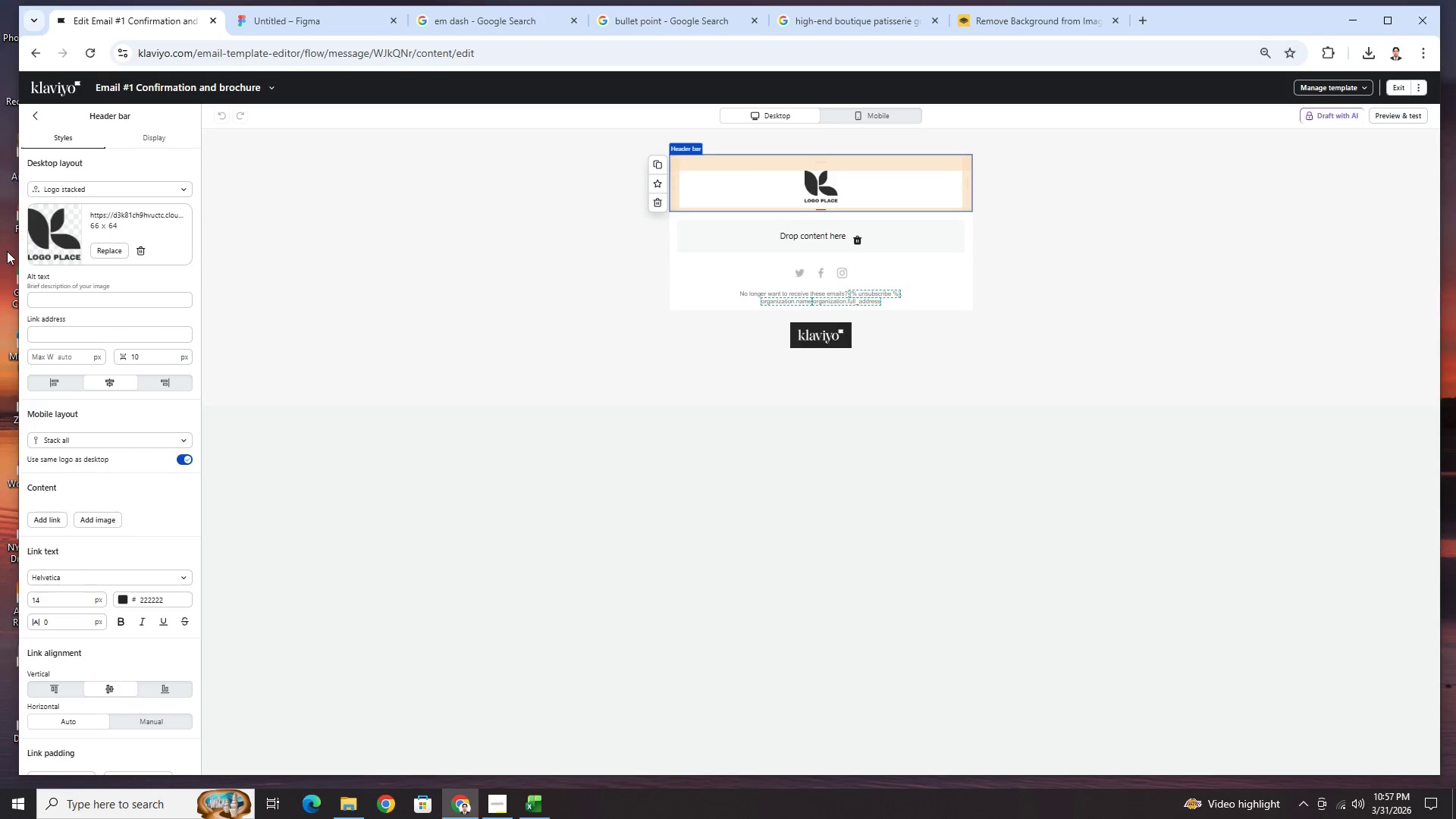 
left_click([93, 251])
 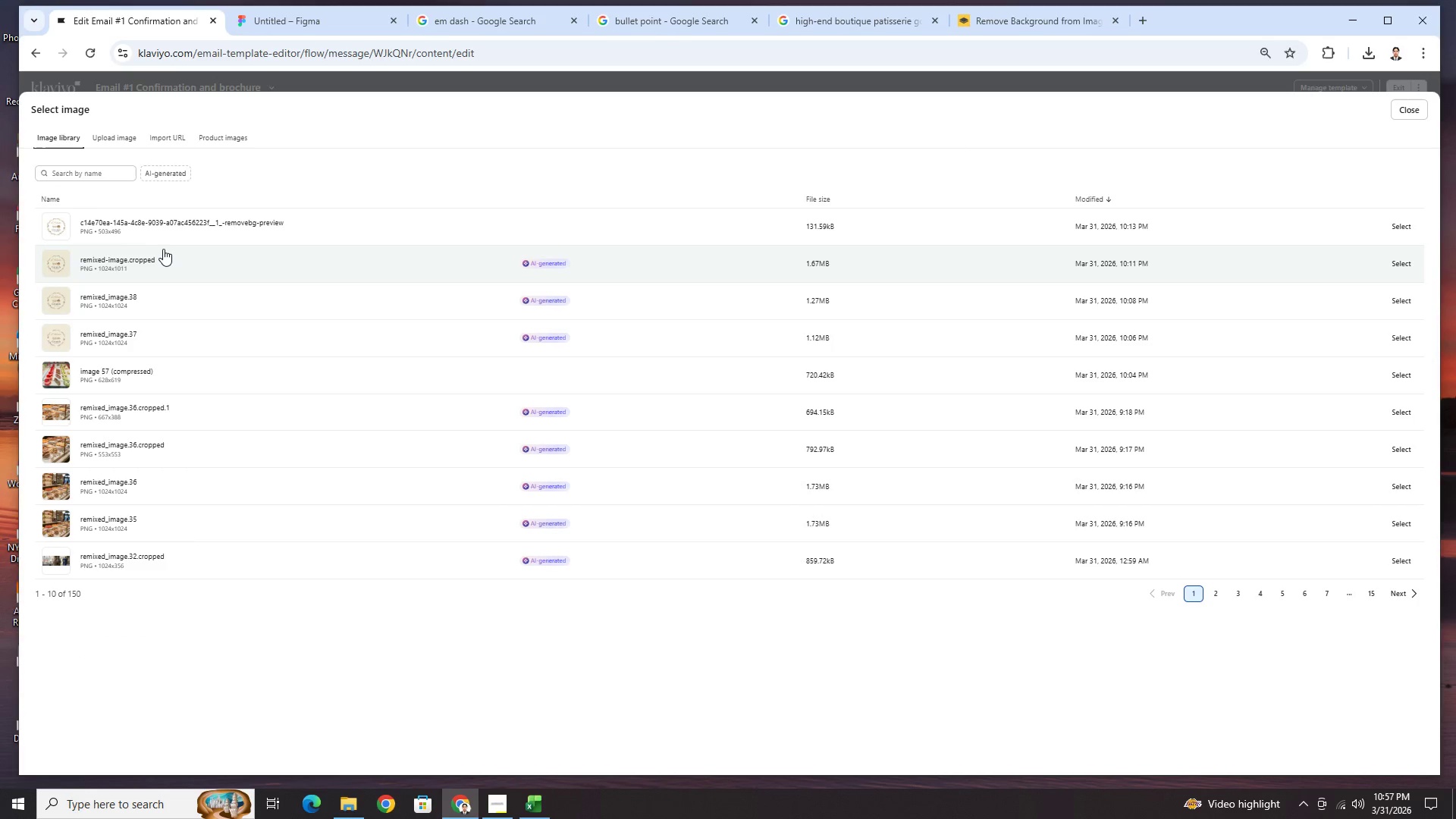 
left_click([1399, 229])
 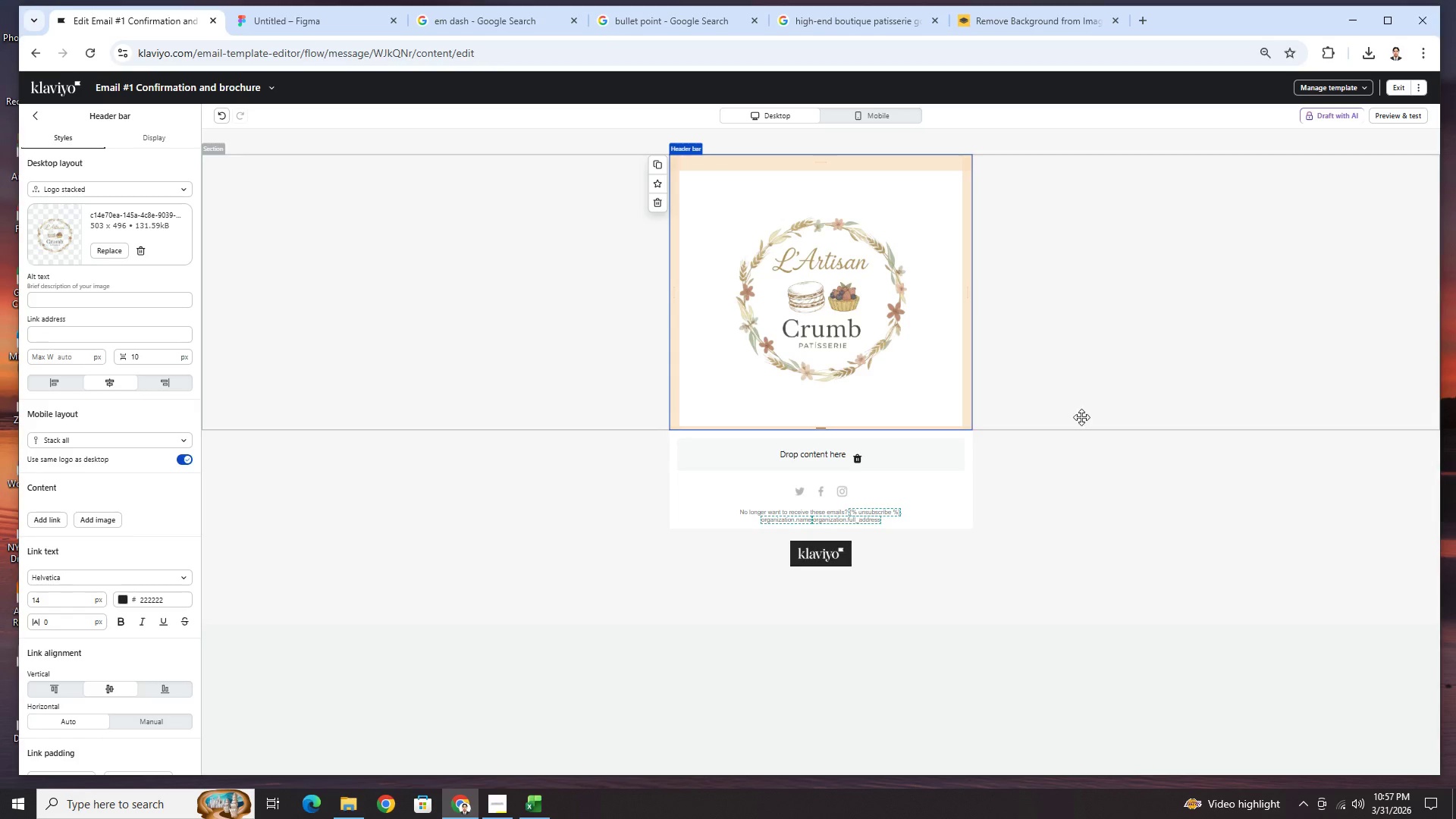 
left_click([1134, 505])
 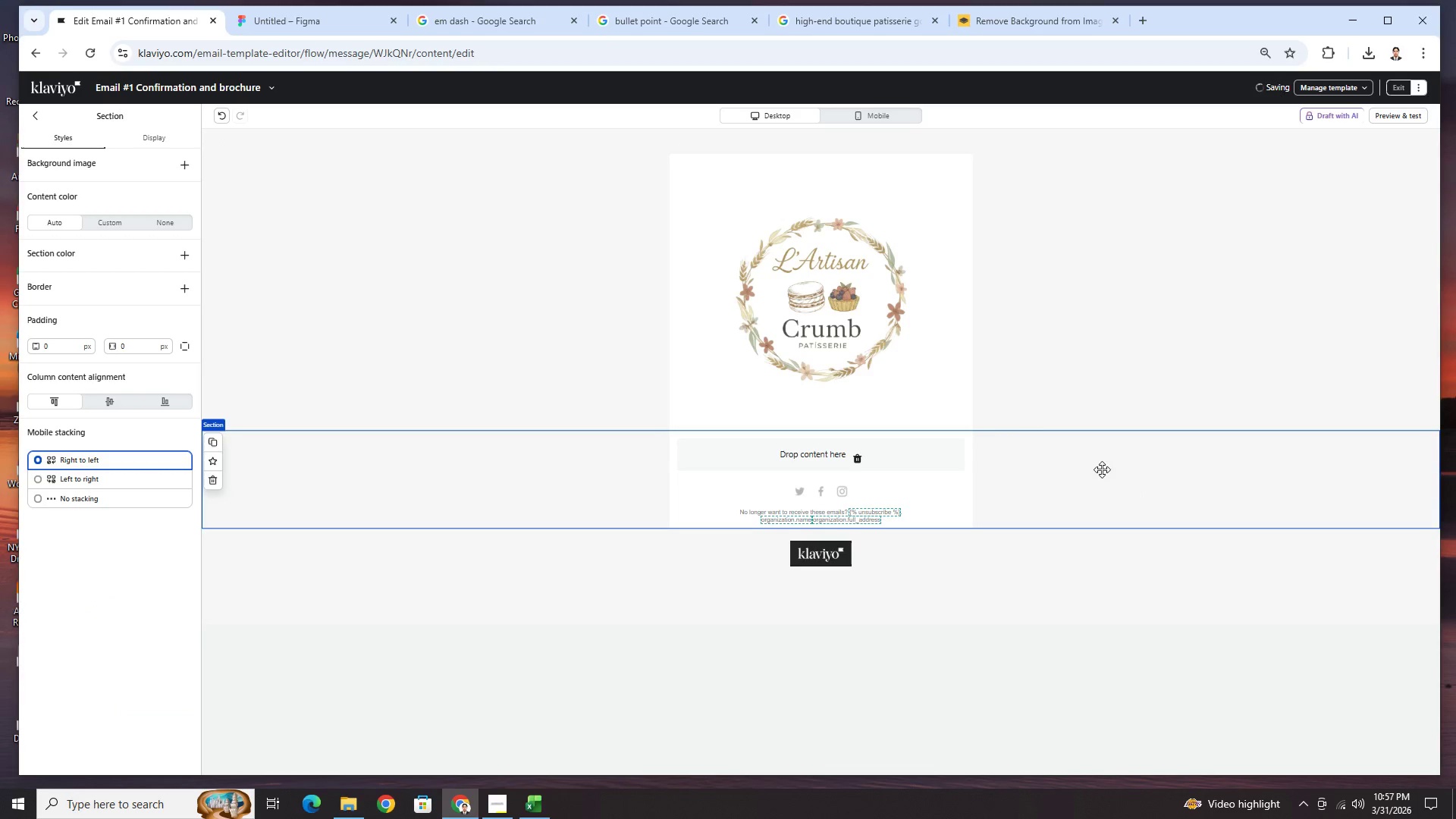 
left_click([848, 312])
 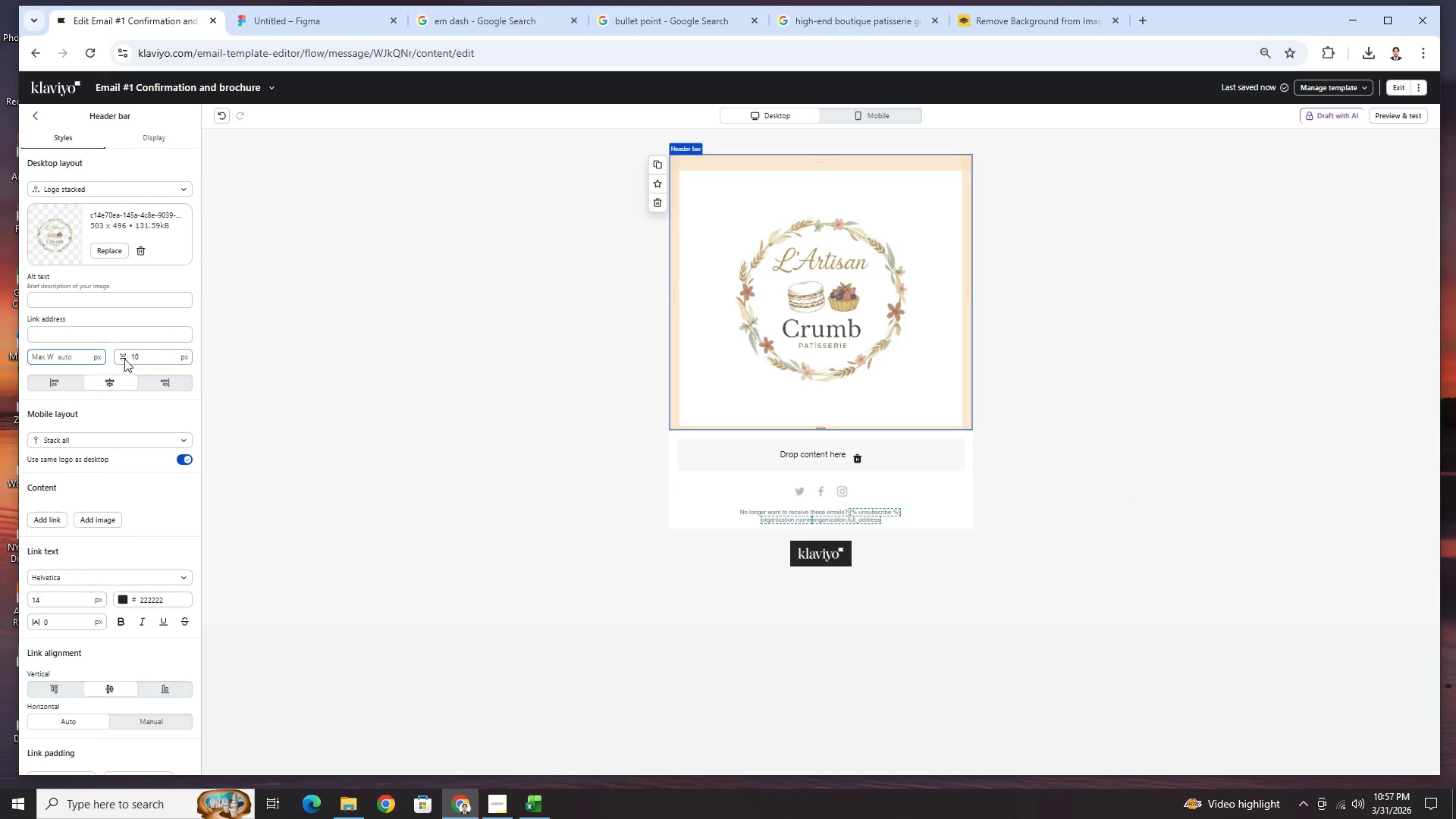 
left_click([62, 355])
 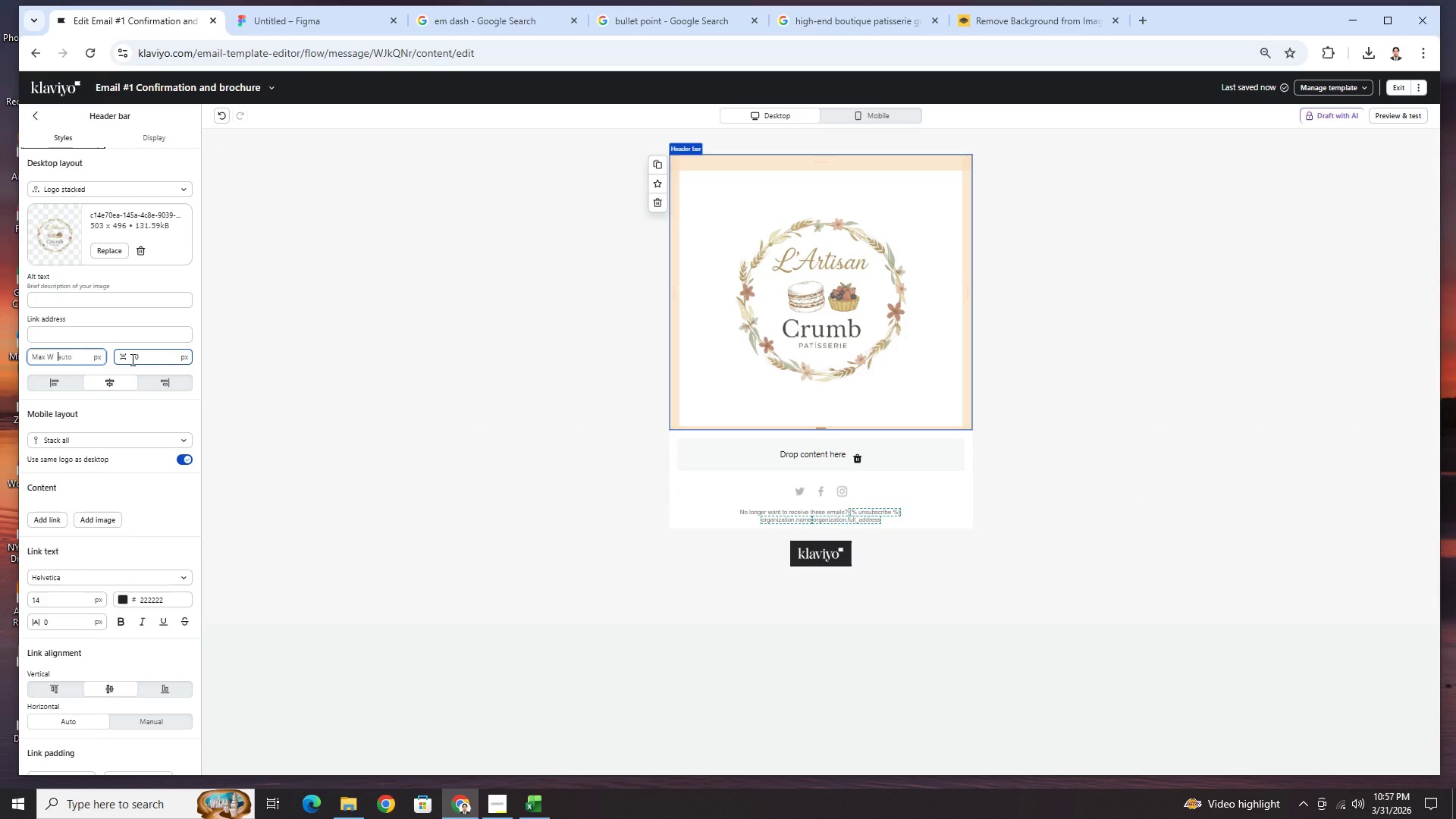 
key(Numpad1)
 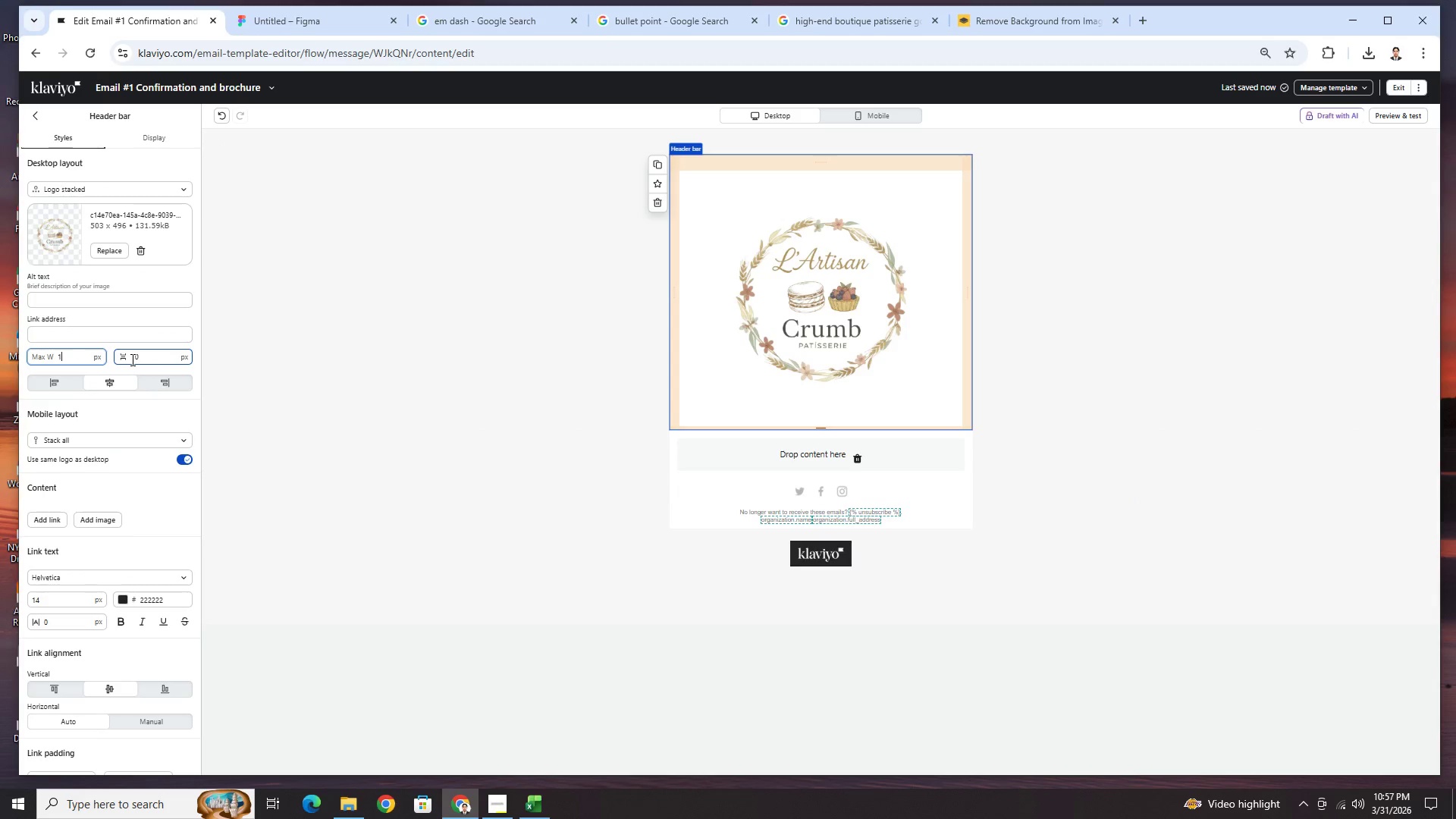 
key(Numpad5)
 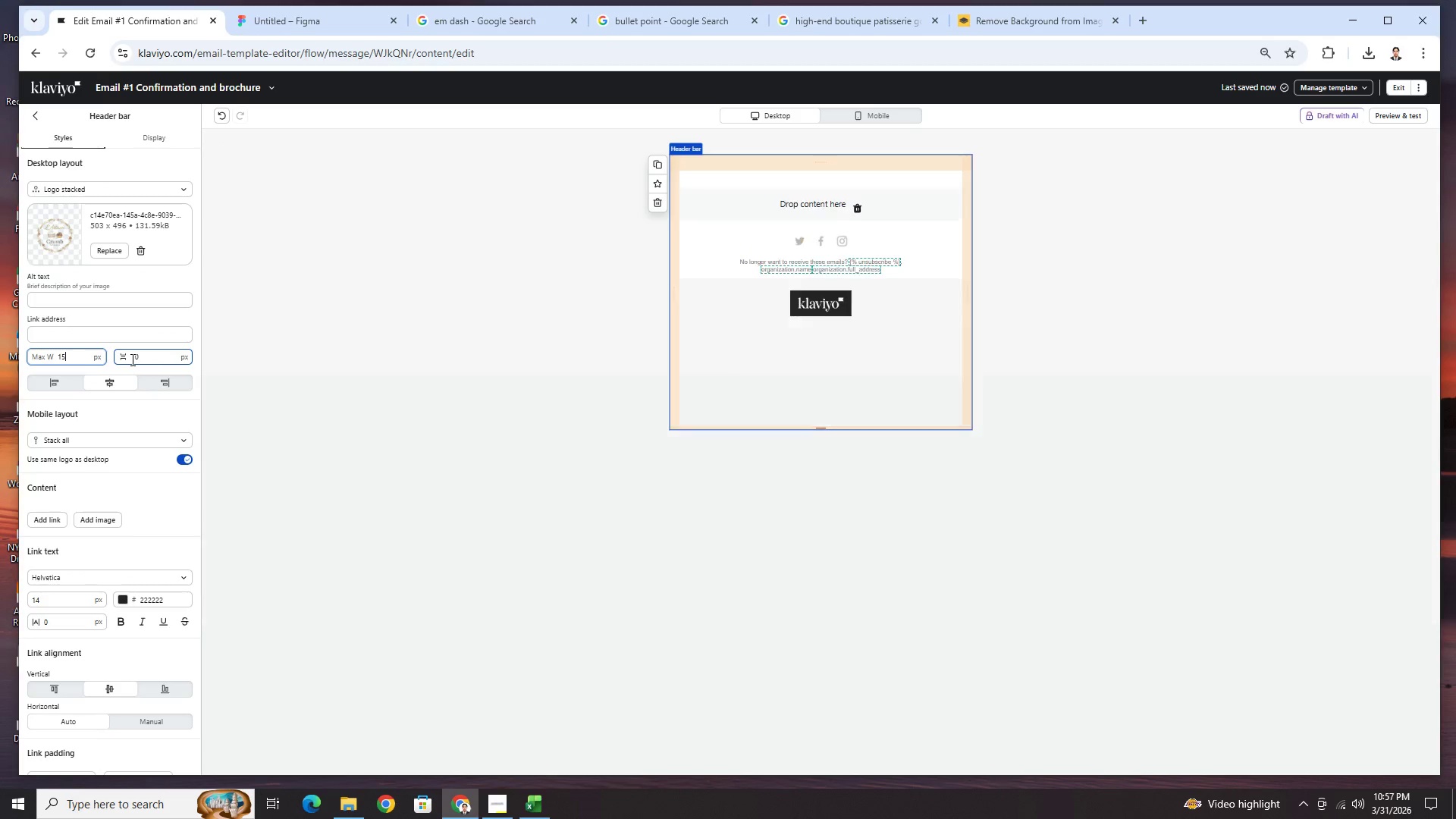 
key(Numpad0)
 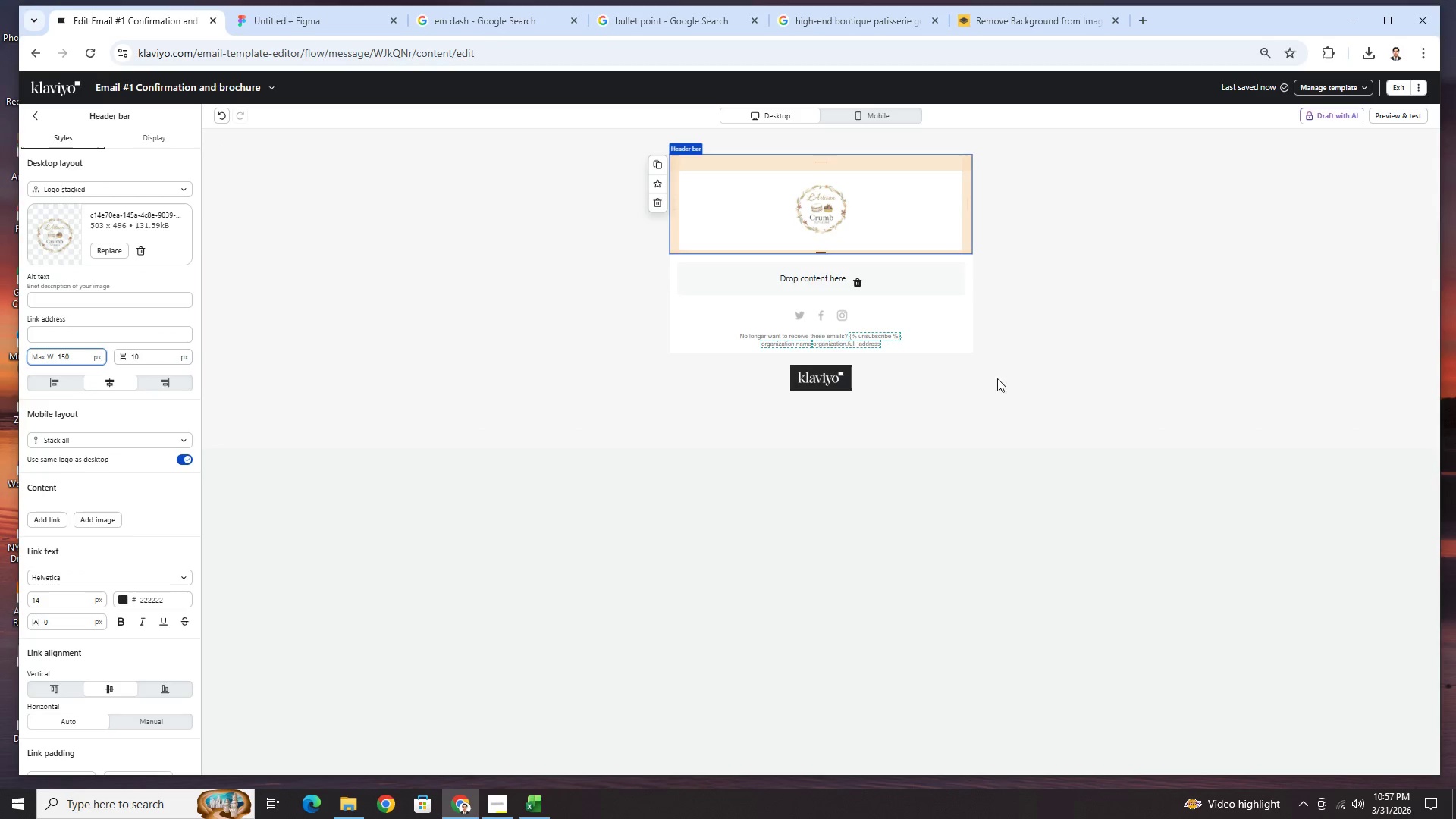 
left_click([1094, 335])
 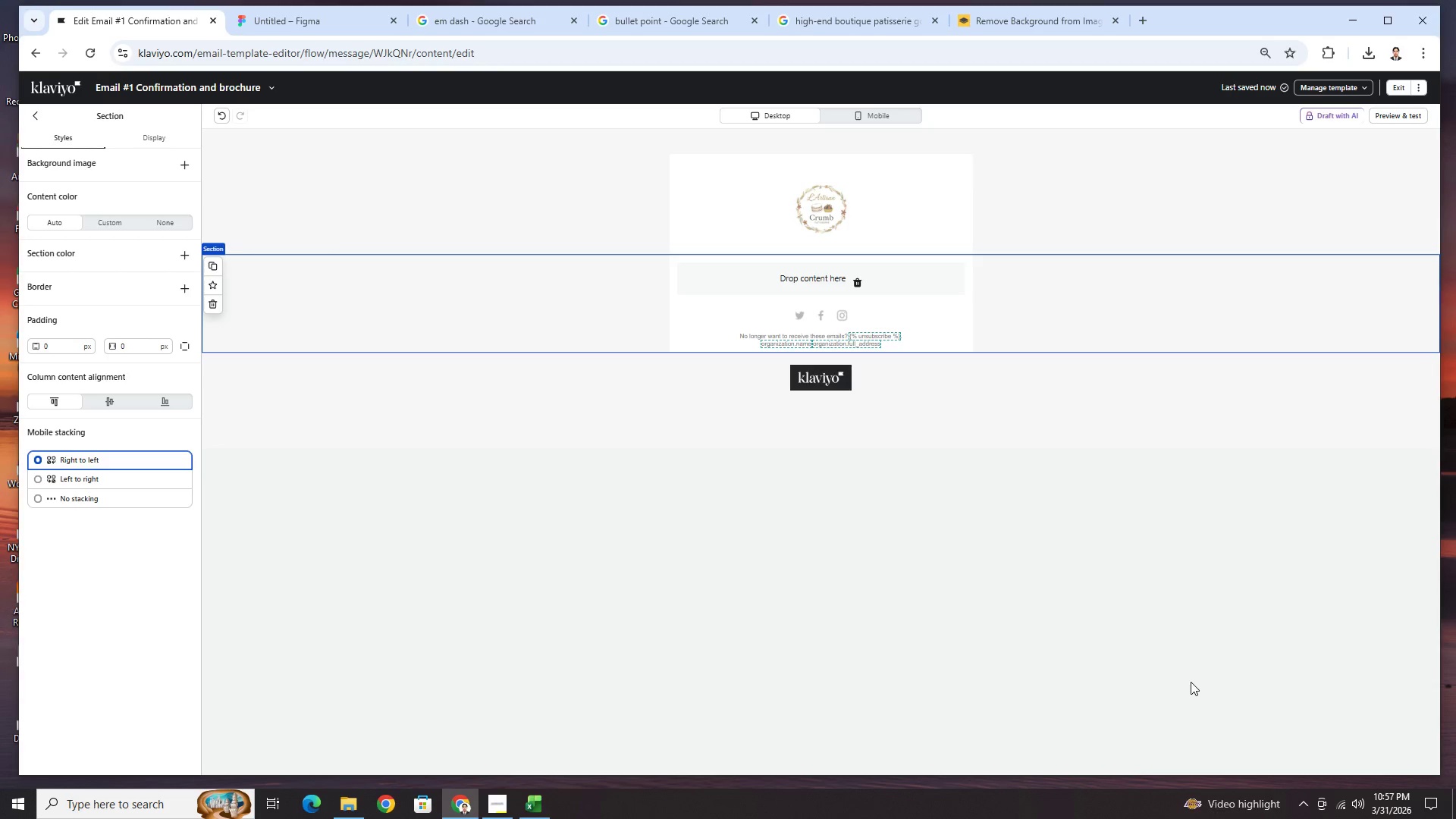 
wait(15.75)
 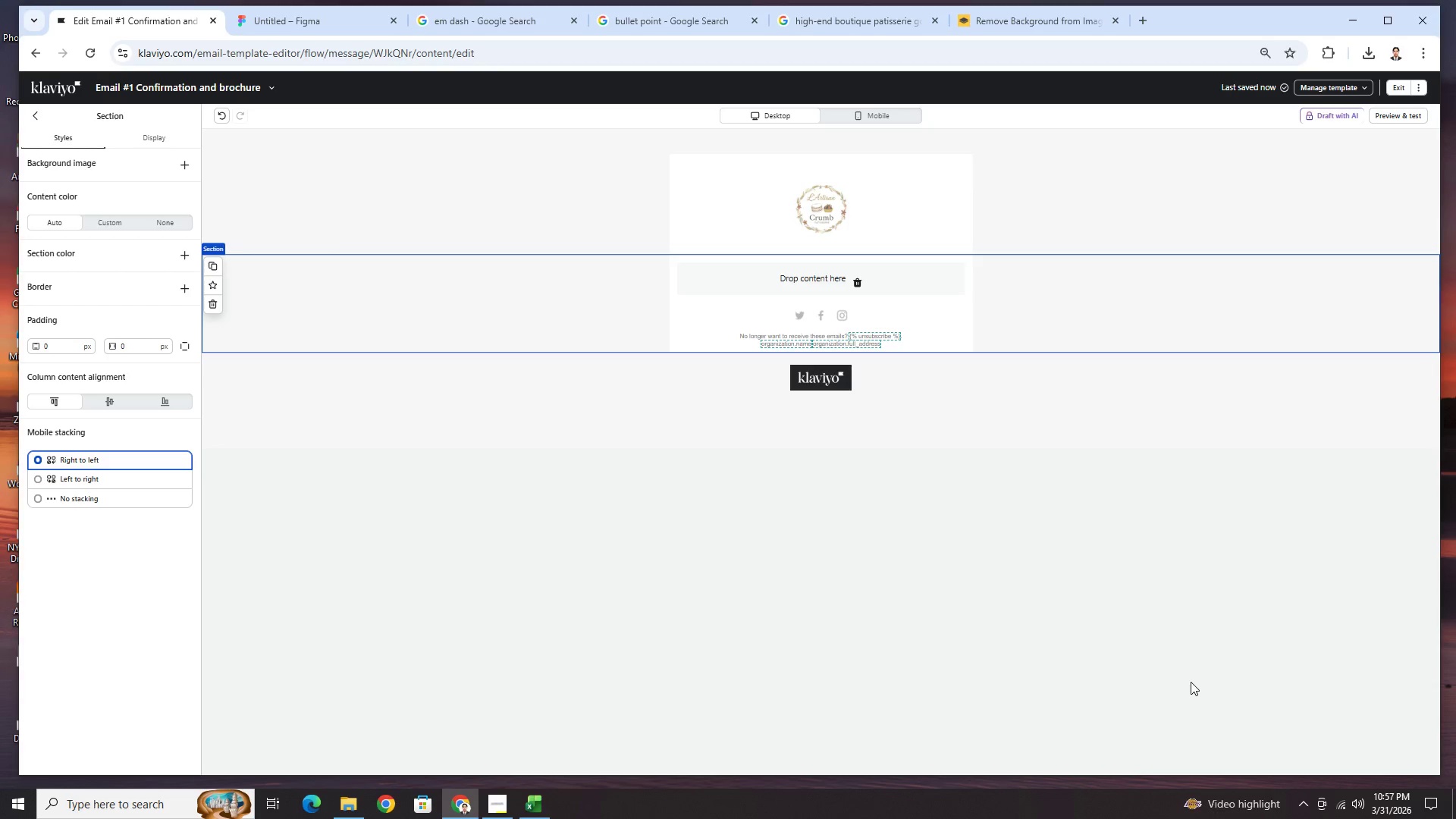 
left_click([33, 124])
 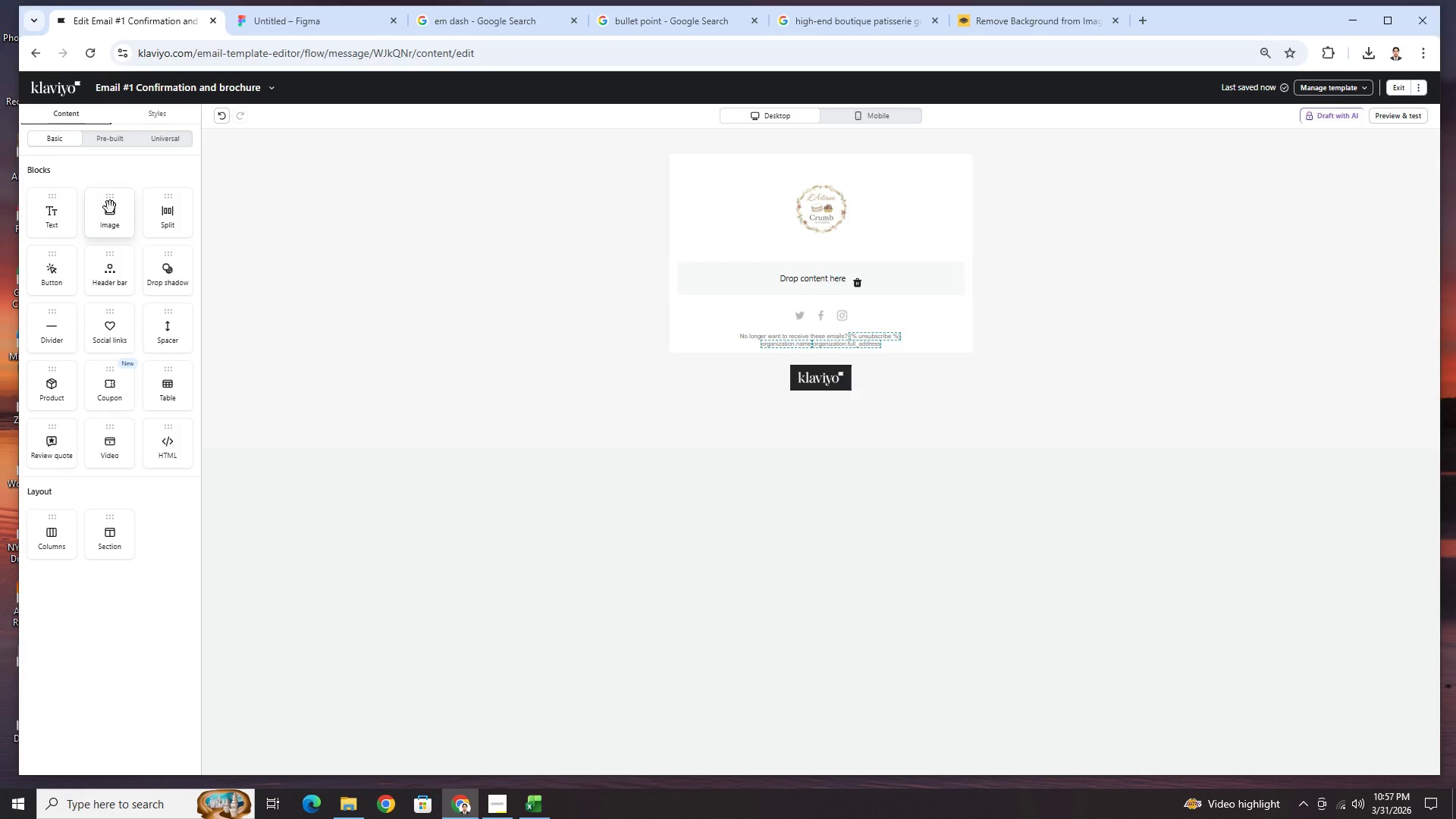 
wait(5.41)
 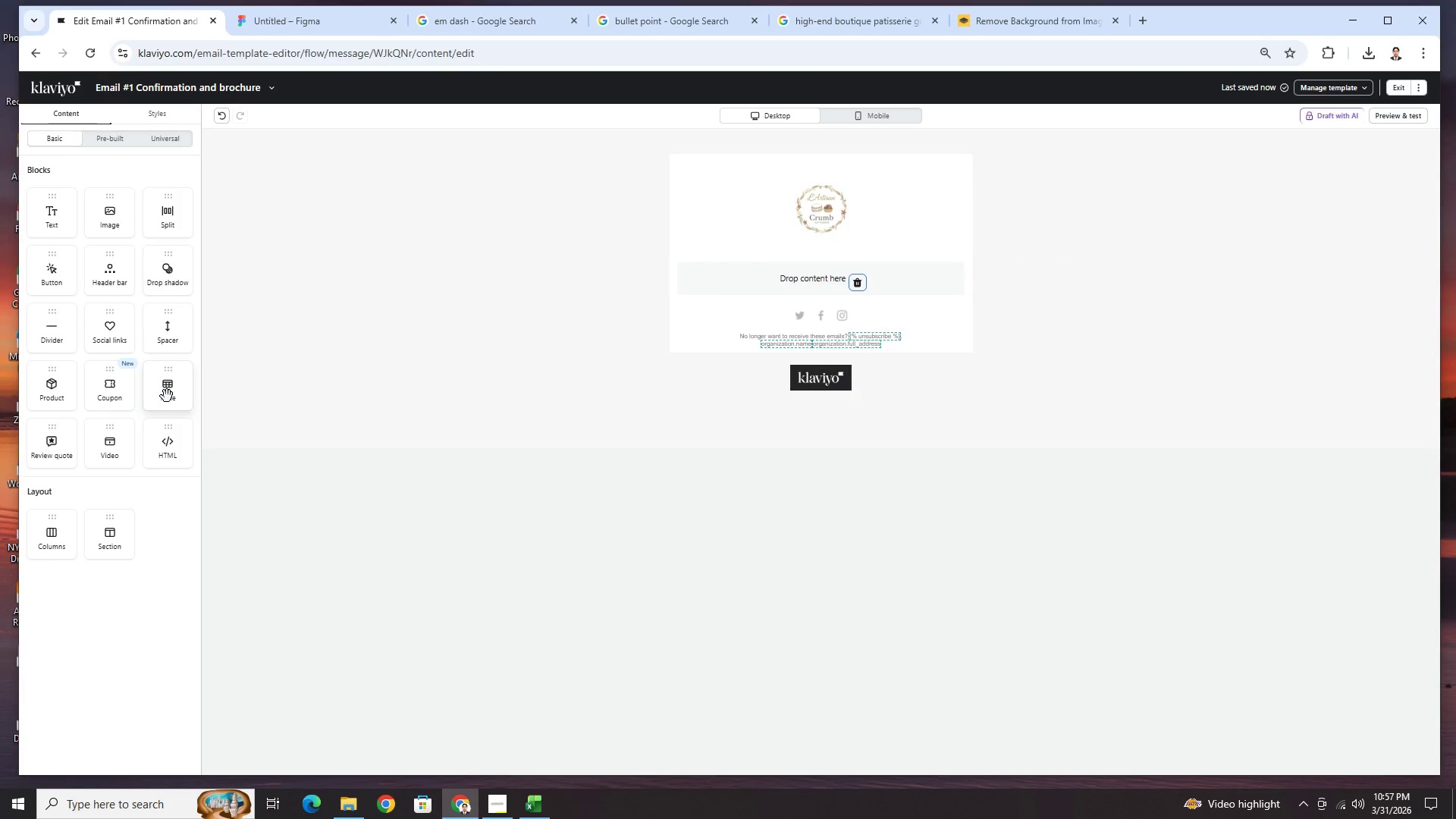 
left_click_drag(start_coordinate=[59, 214], to_coordinate=[877, 271])
 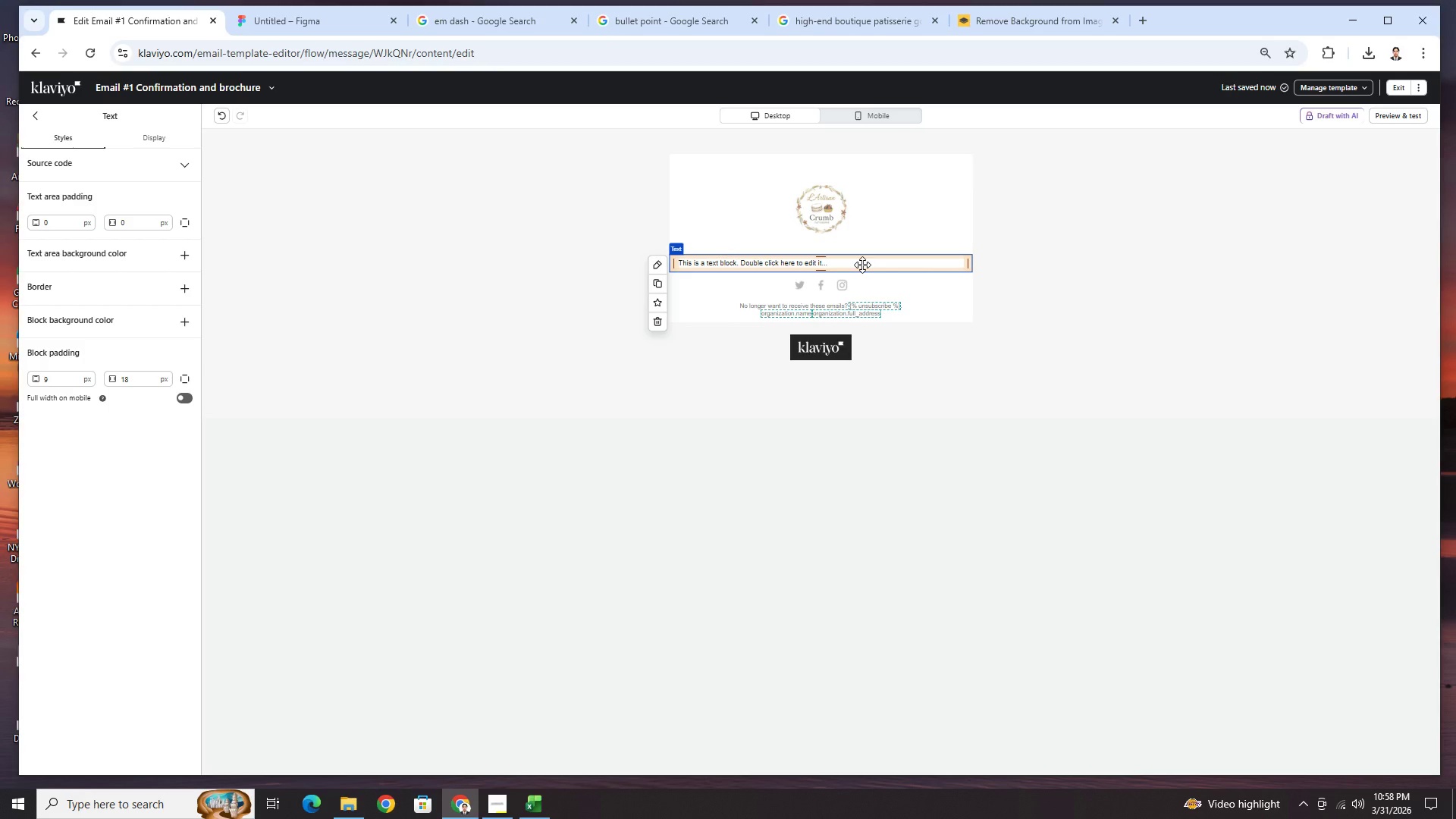 
wait(22.73)
 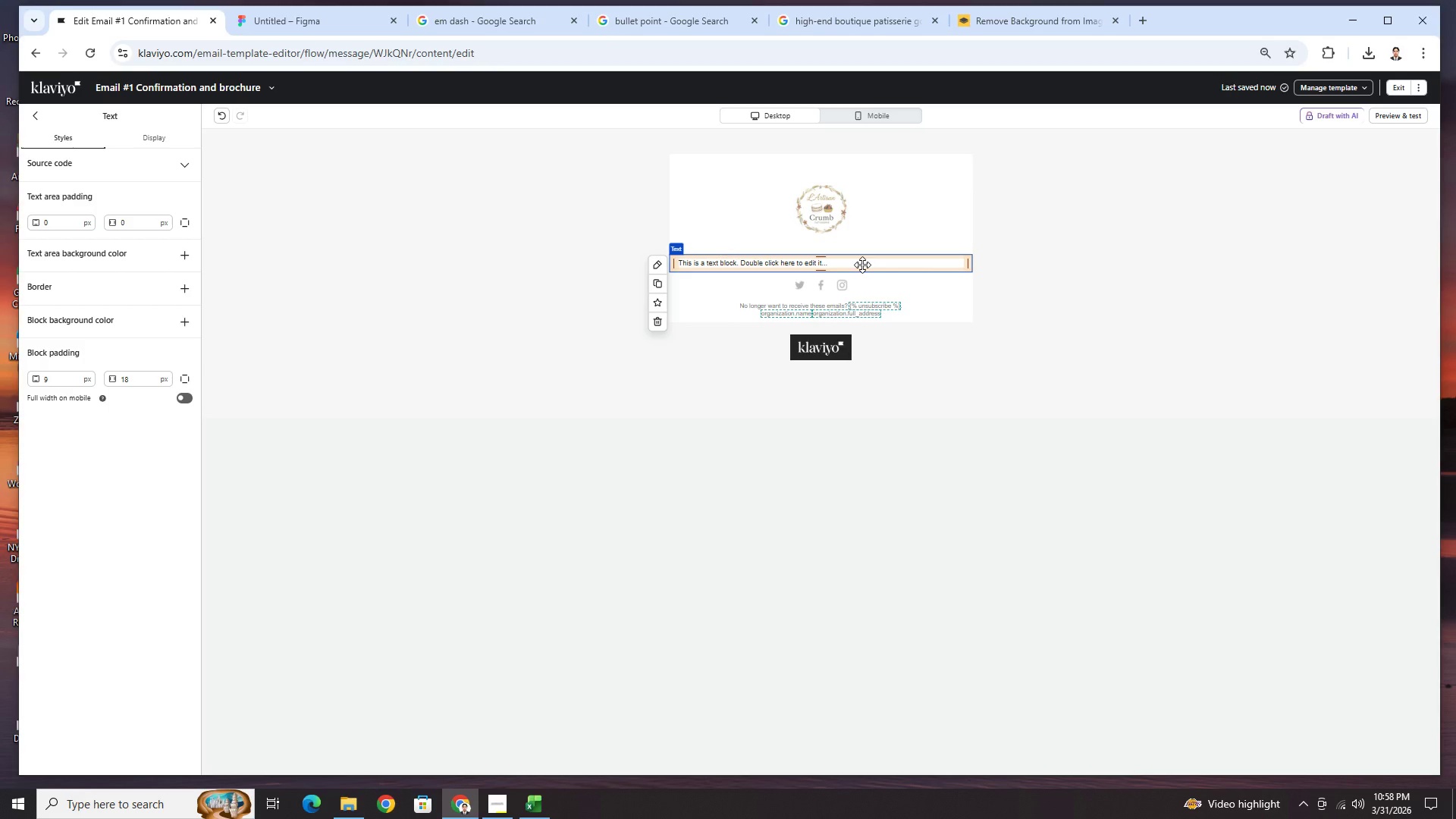 
double_click([862, 265])
 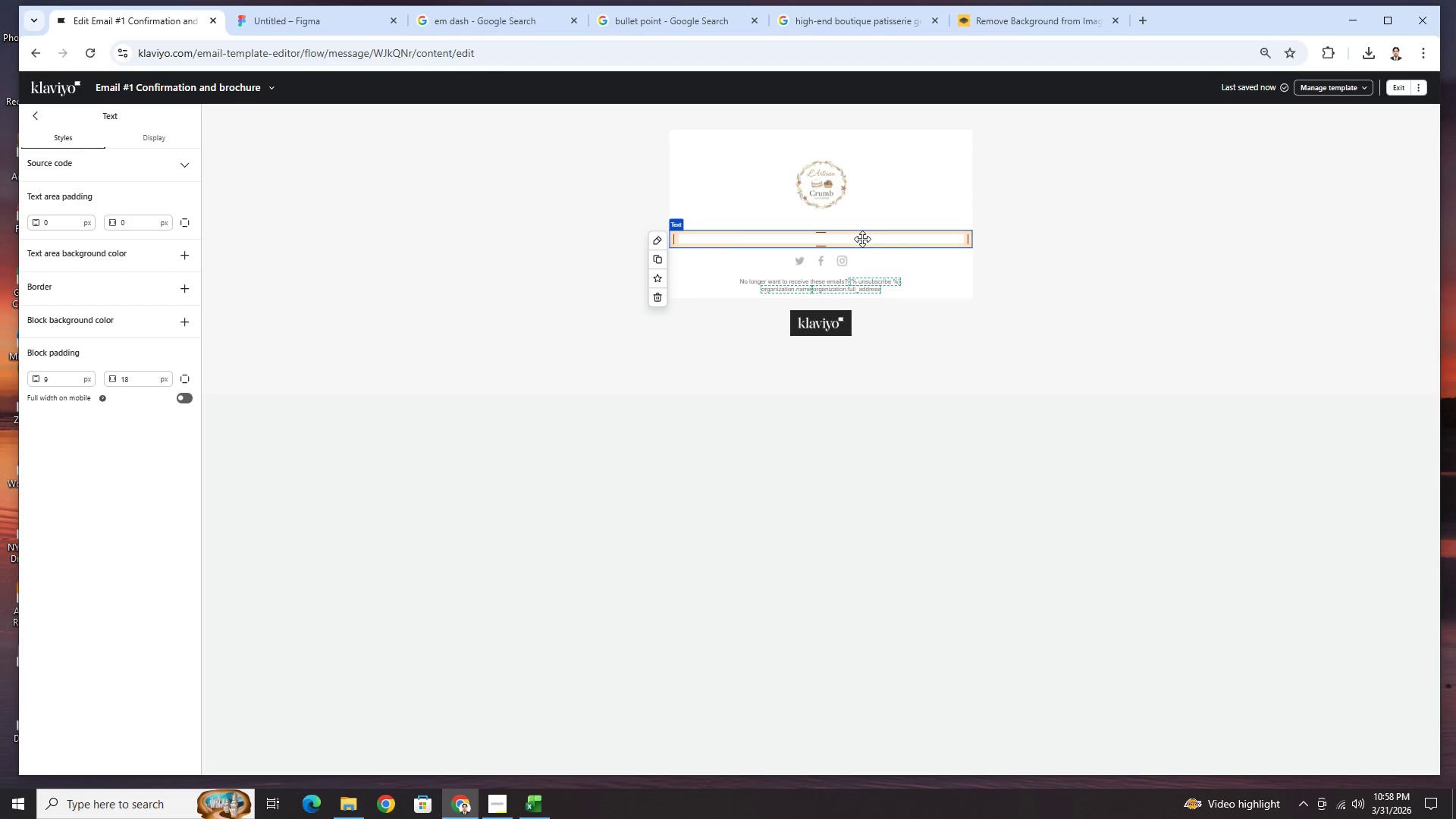 
double_click([864, 239])
 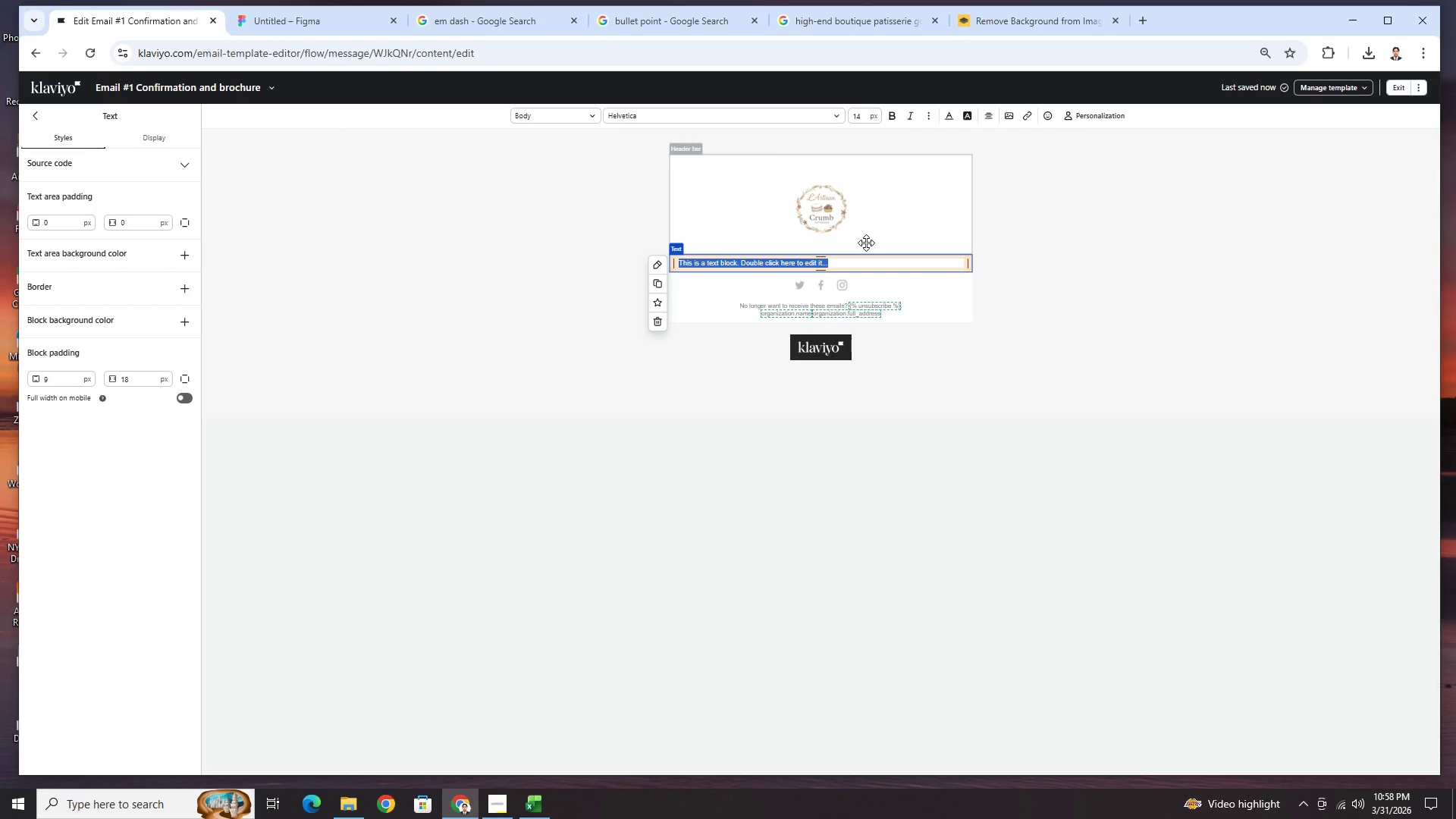 
type(Thank you for requesting your CO)
key(Backspace)
type(orporate Tasting Kit)
 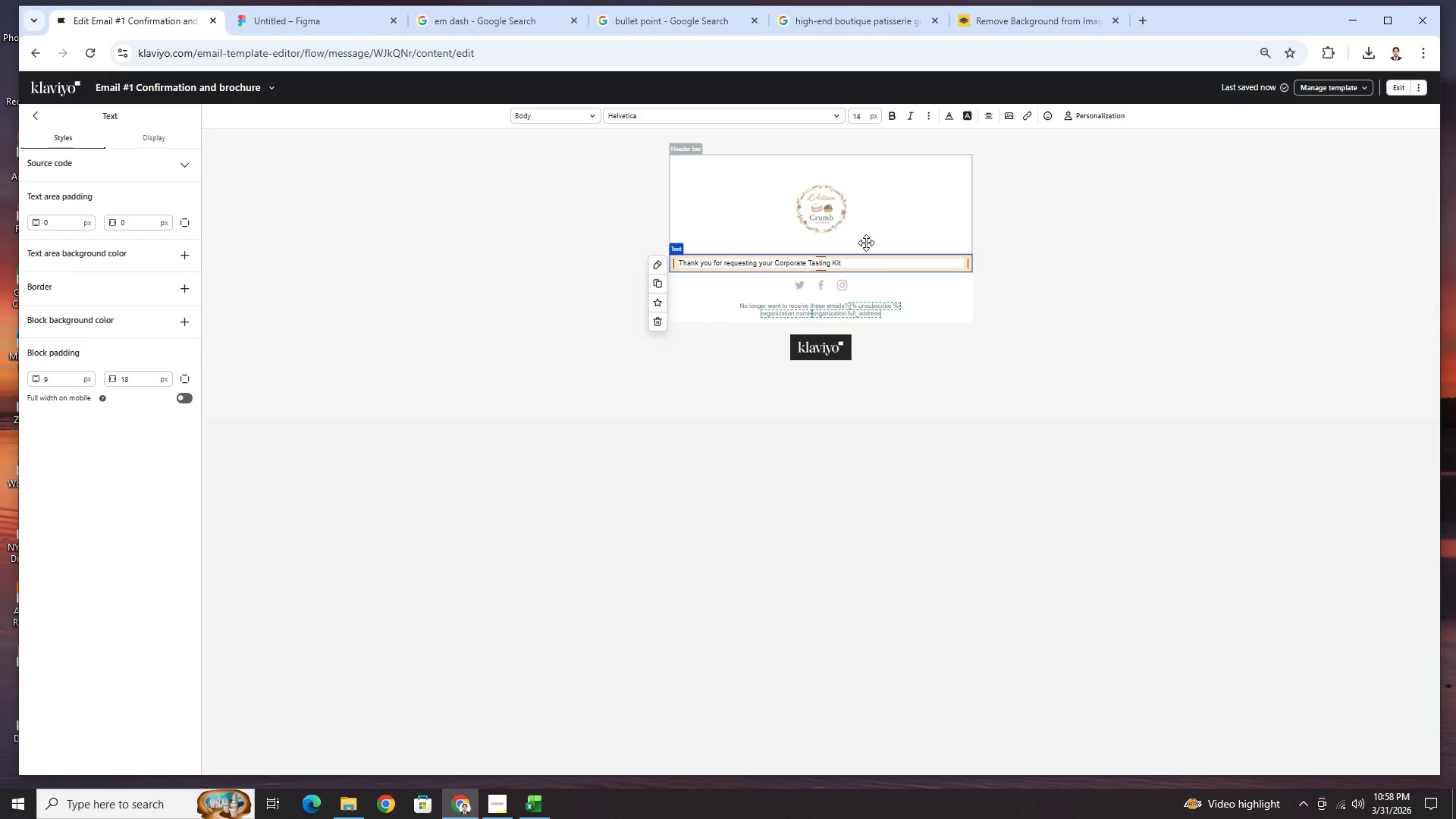 
hold_key(key=ShiftLeft, duration=1.14)
left_click([774, 264])
 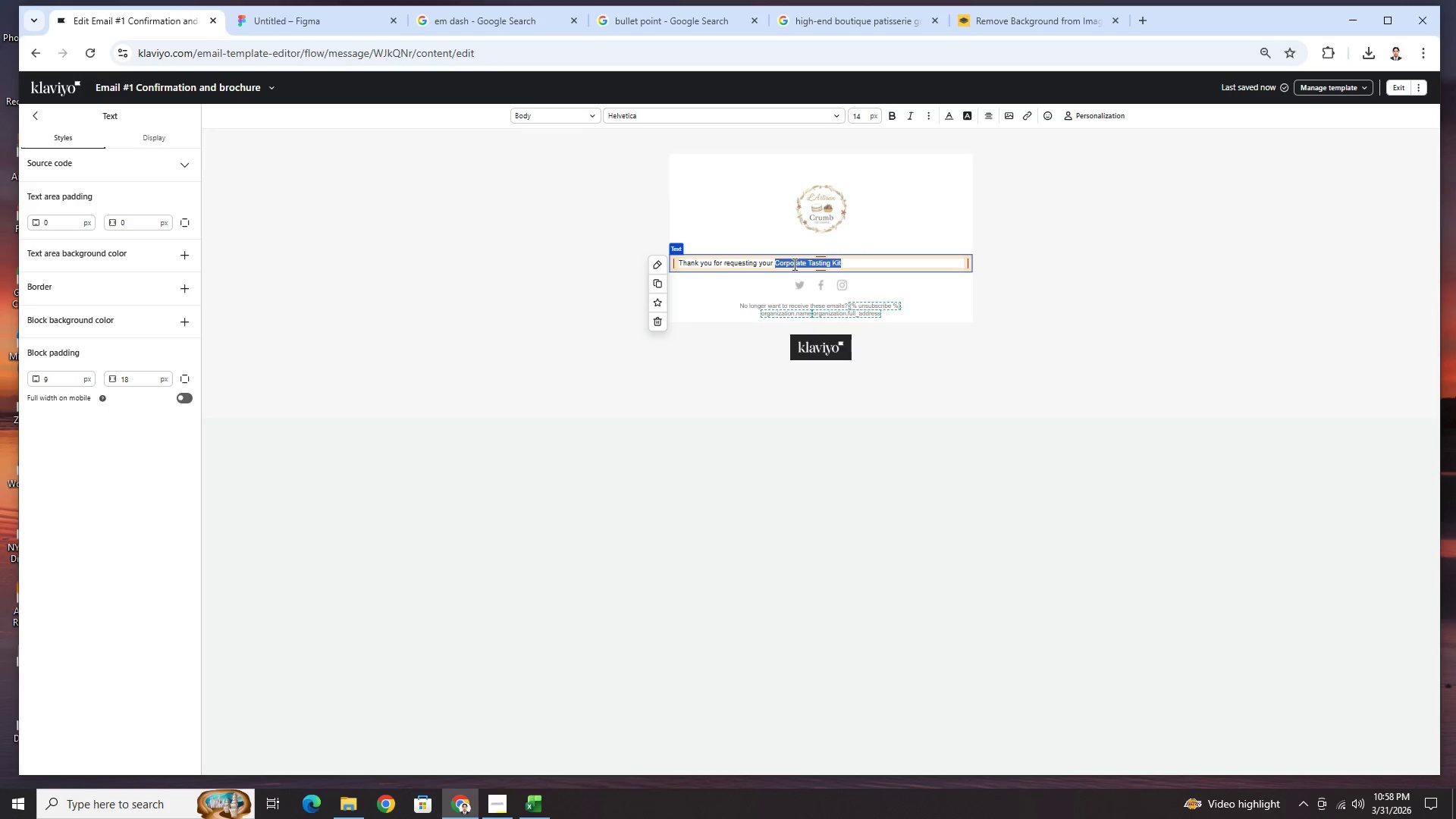 
key(Control+B)
 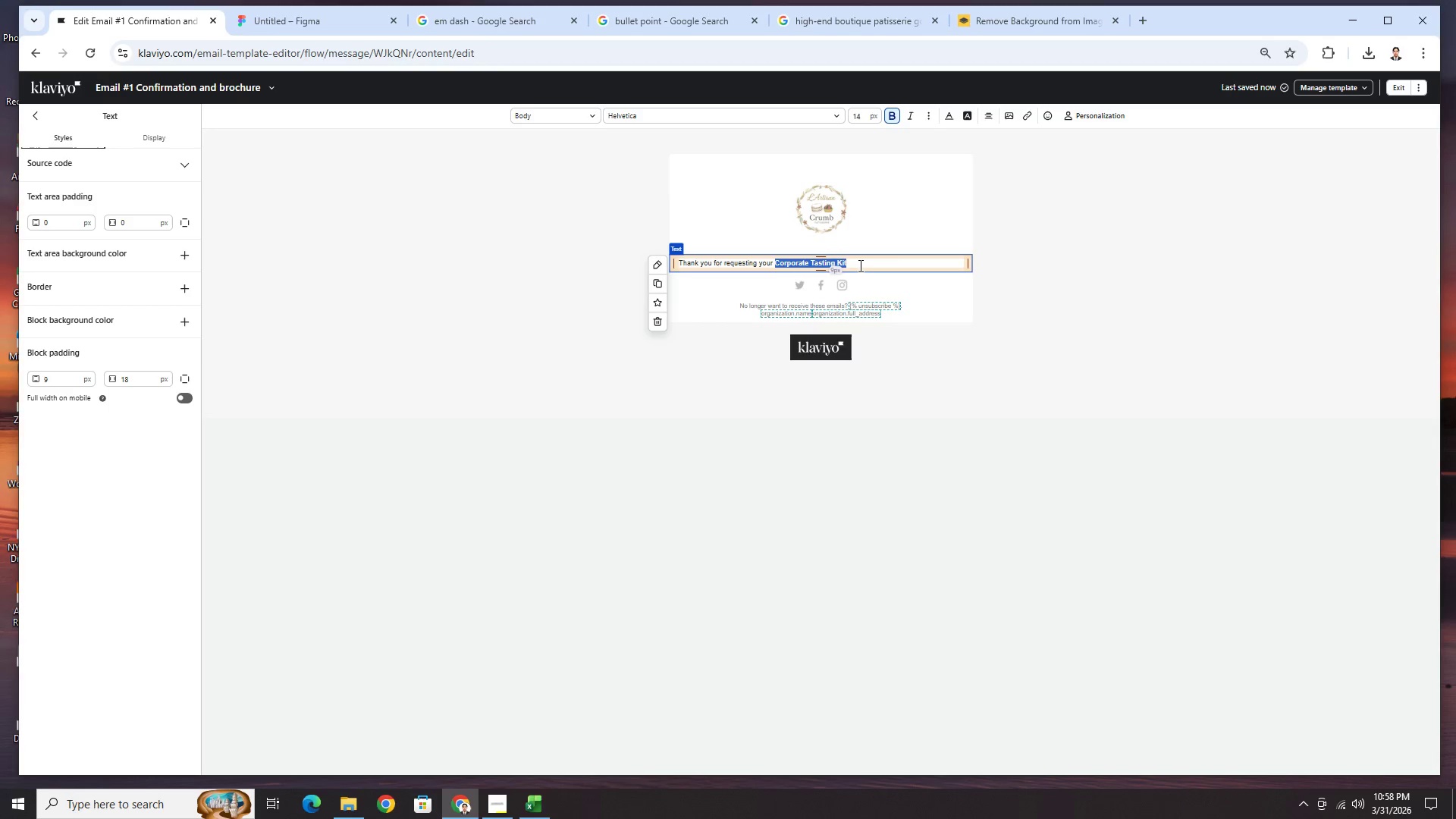 
left_click([860, 265])
 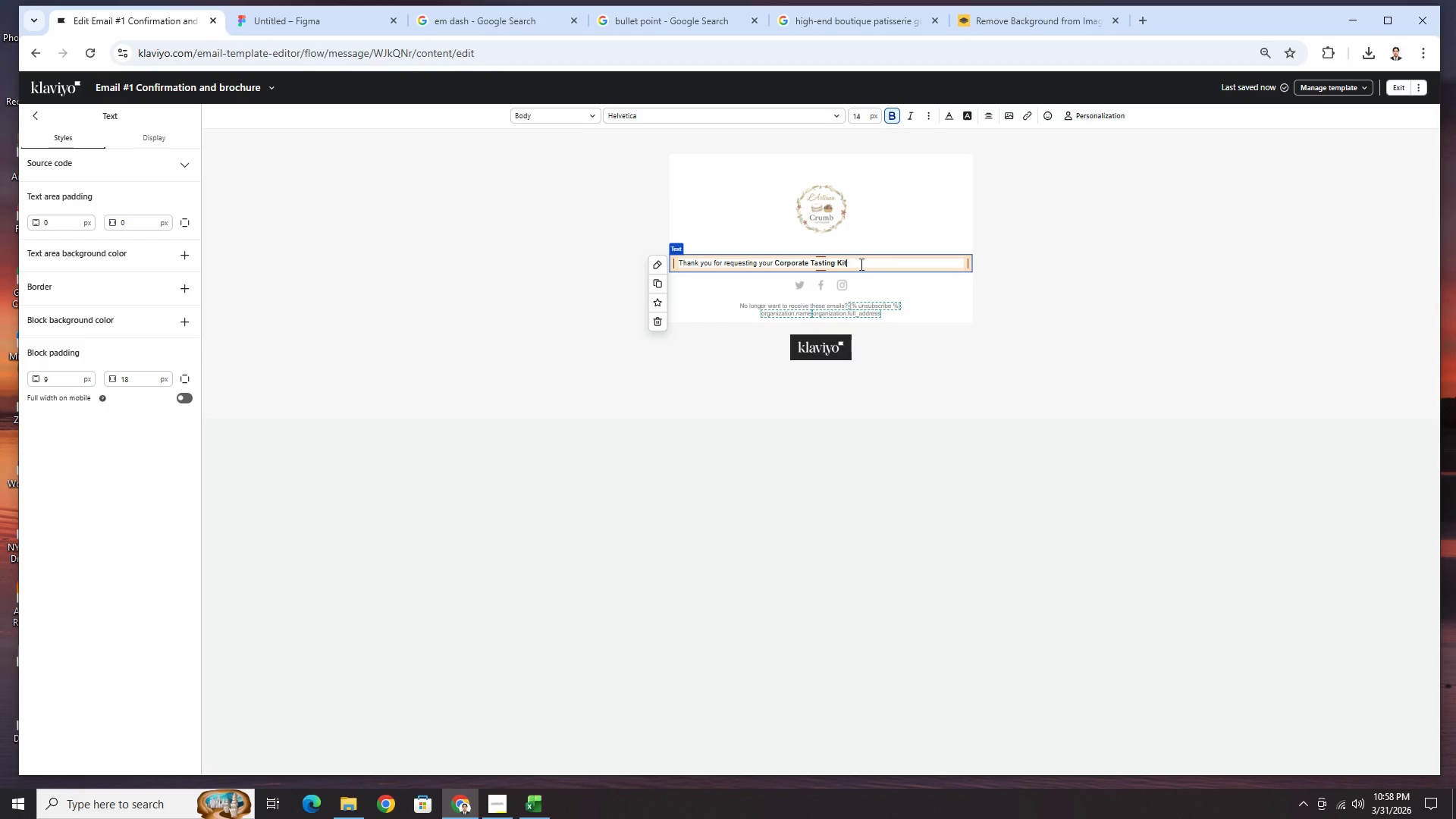 
key(Space)
 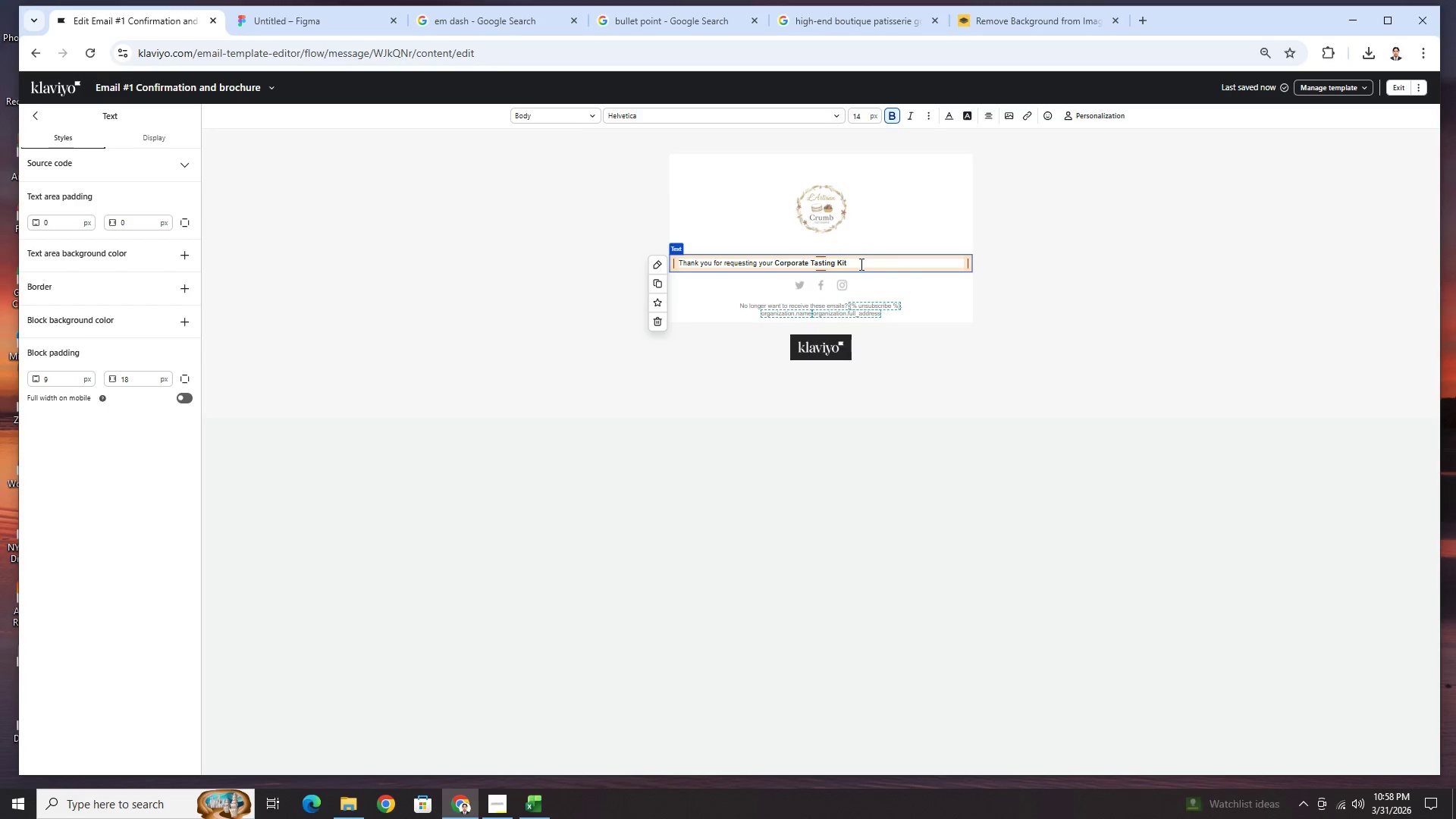 
key(D)
 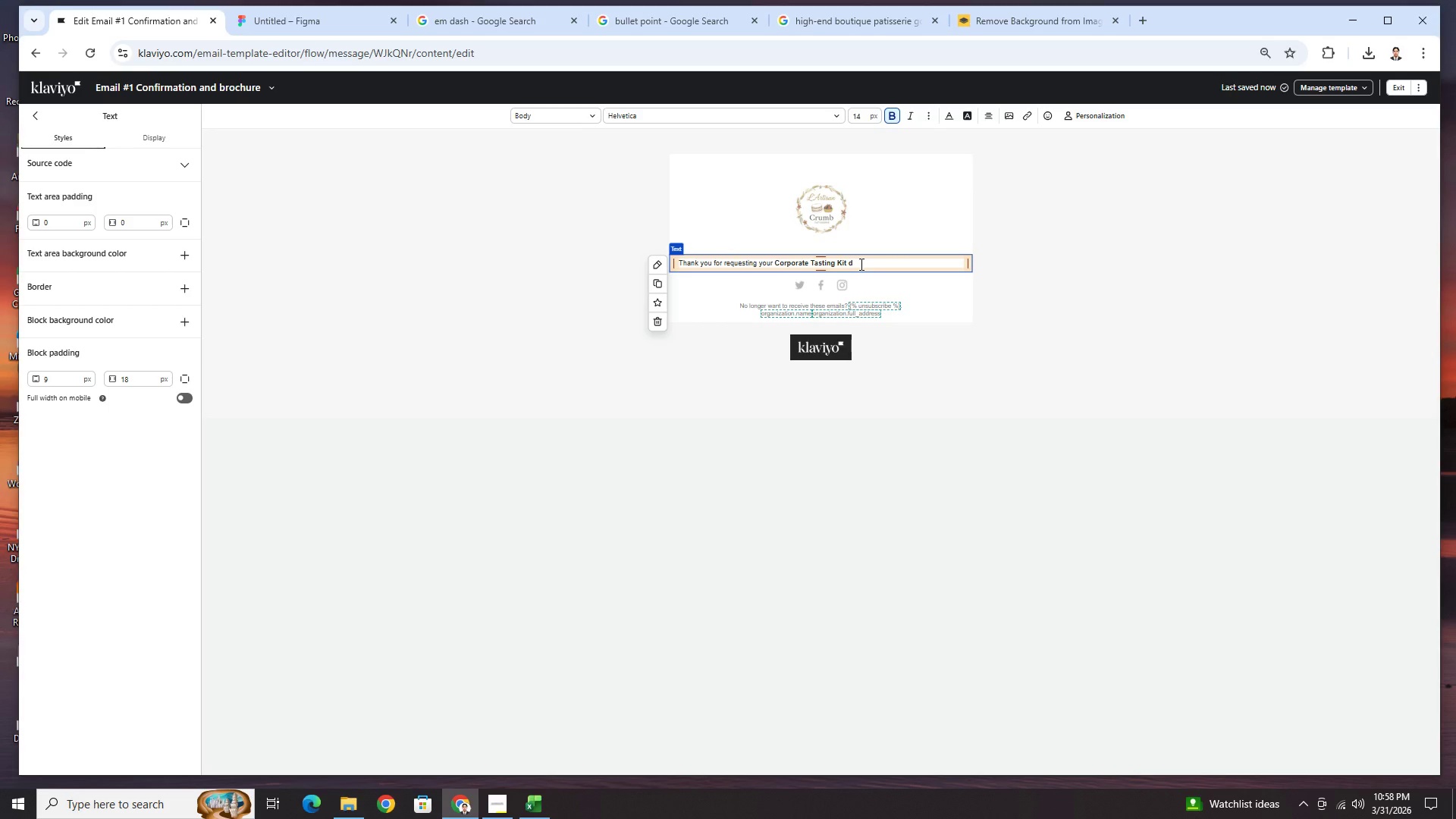 
key(Backspace)
 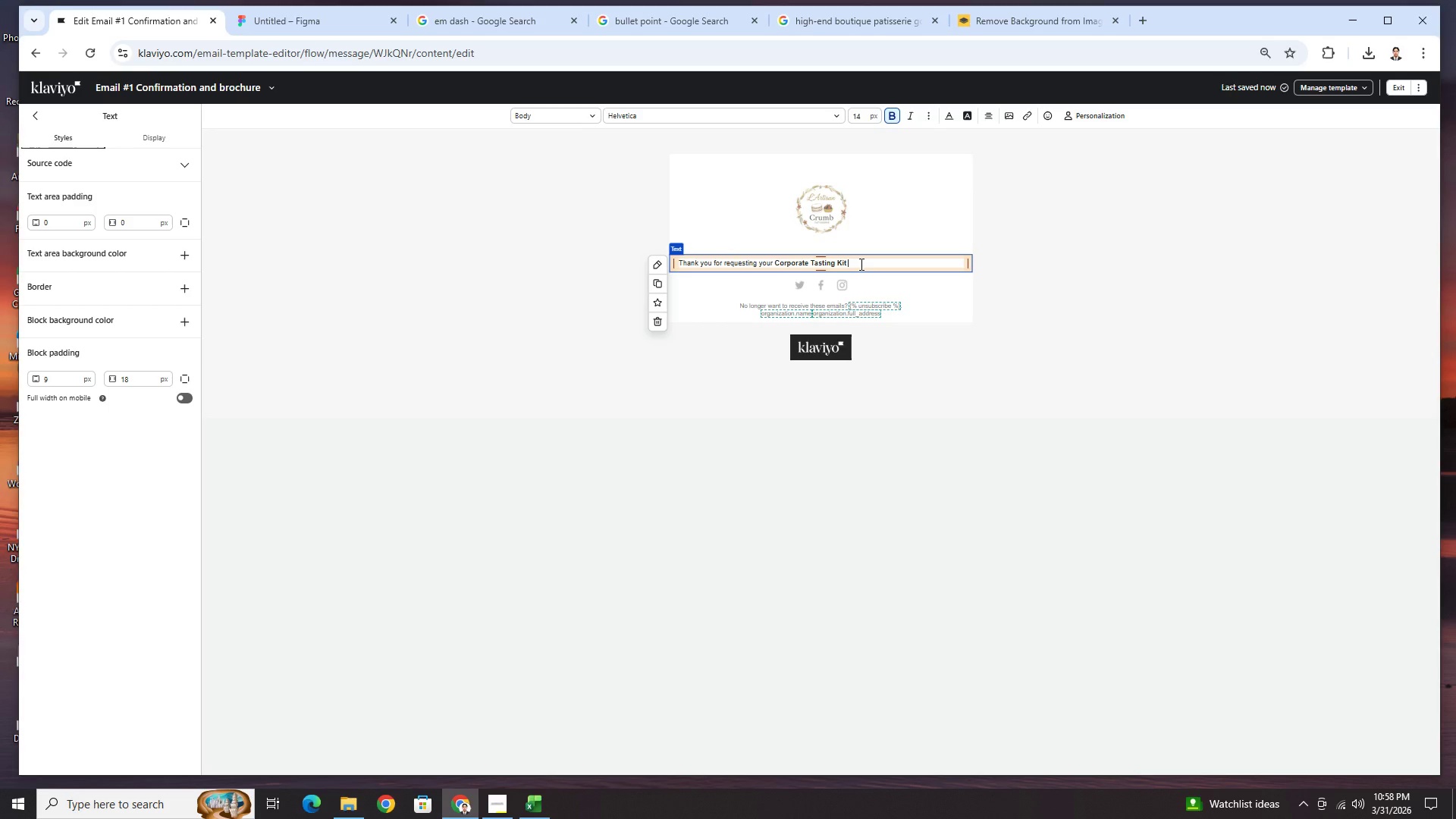 
key(Control+B)
 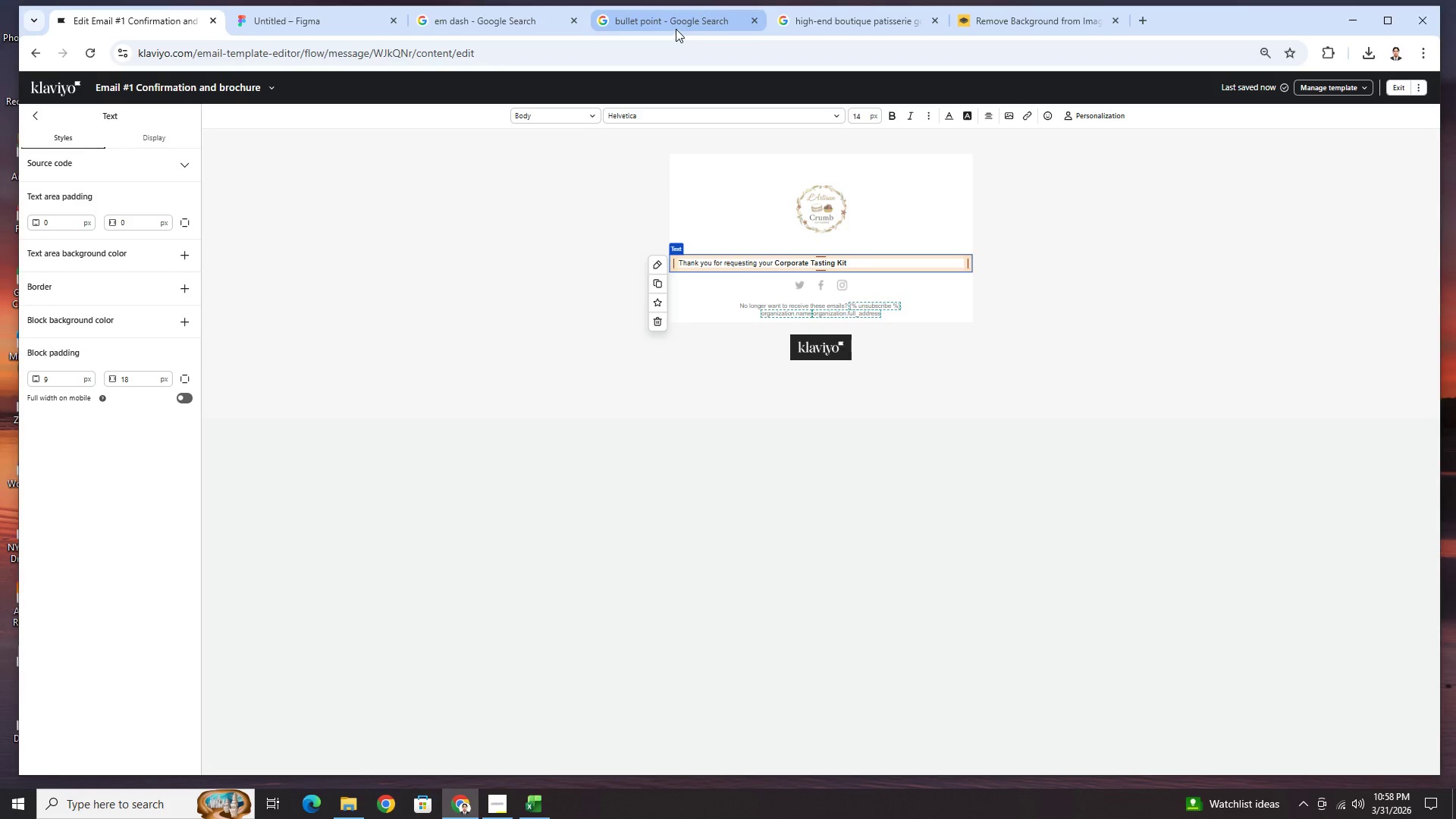 
double_click([530, 8])
 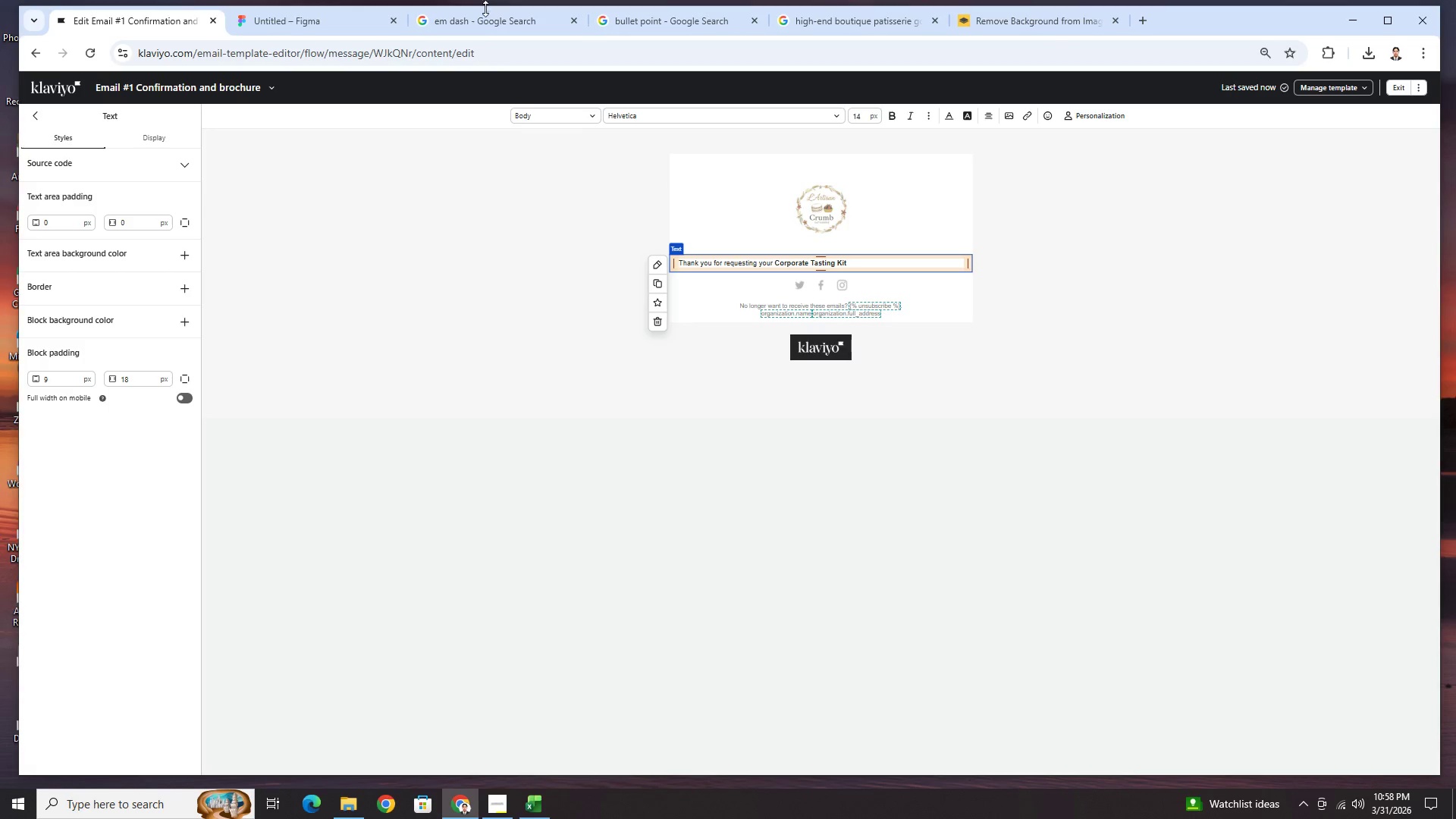 
double_click([483, 14])
 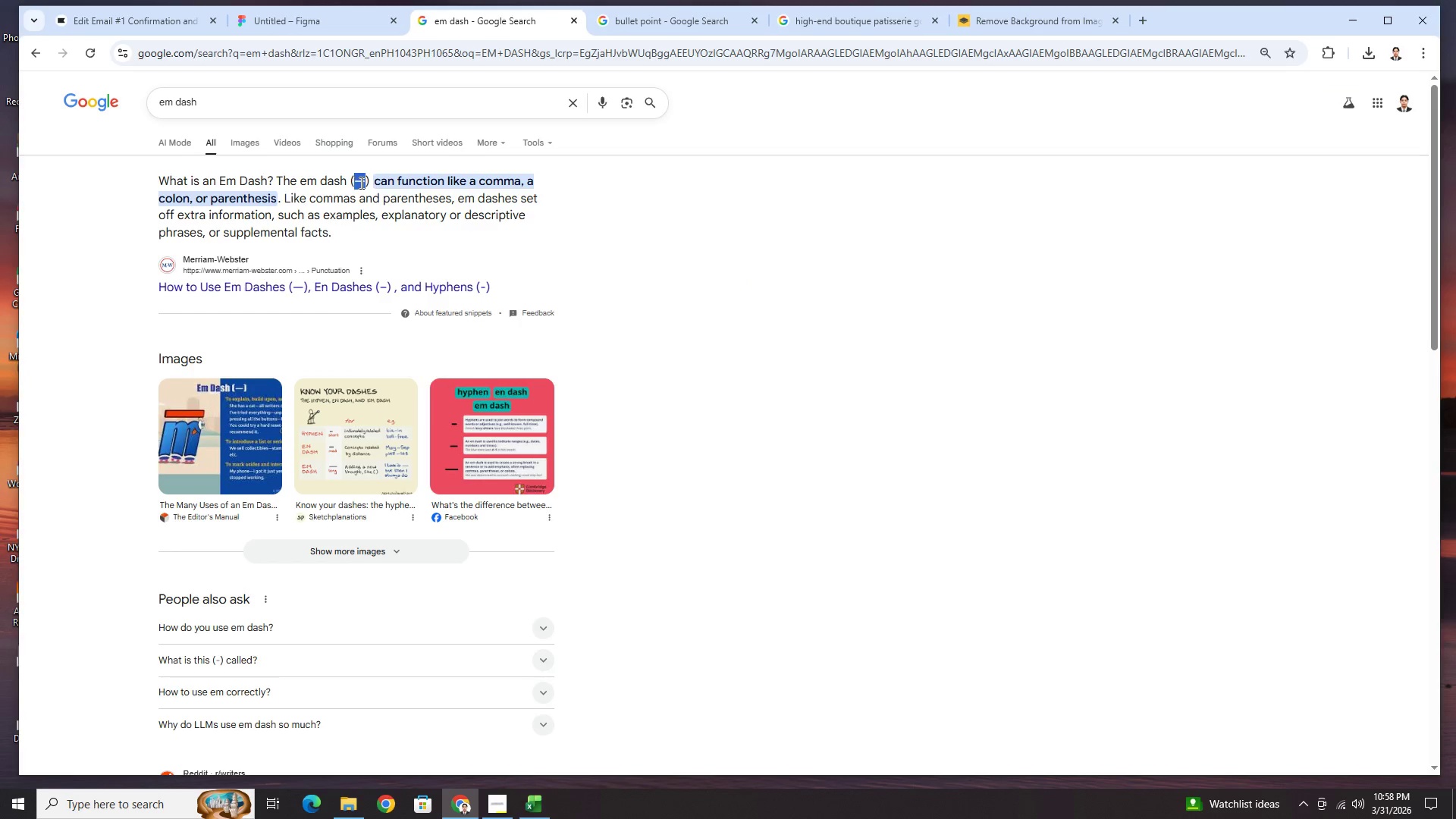 
left_click([360, 183])
 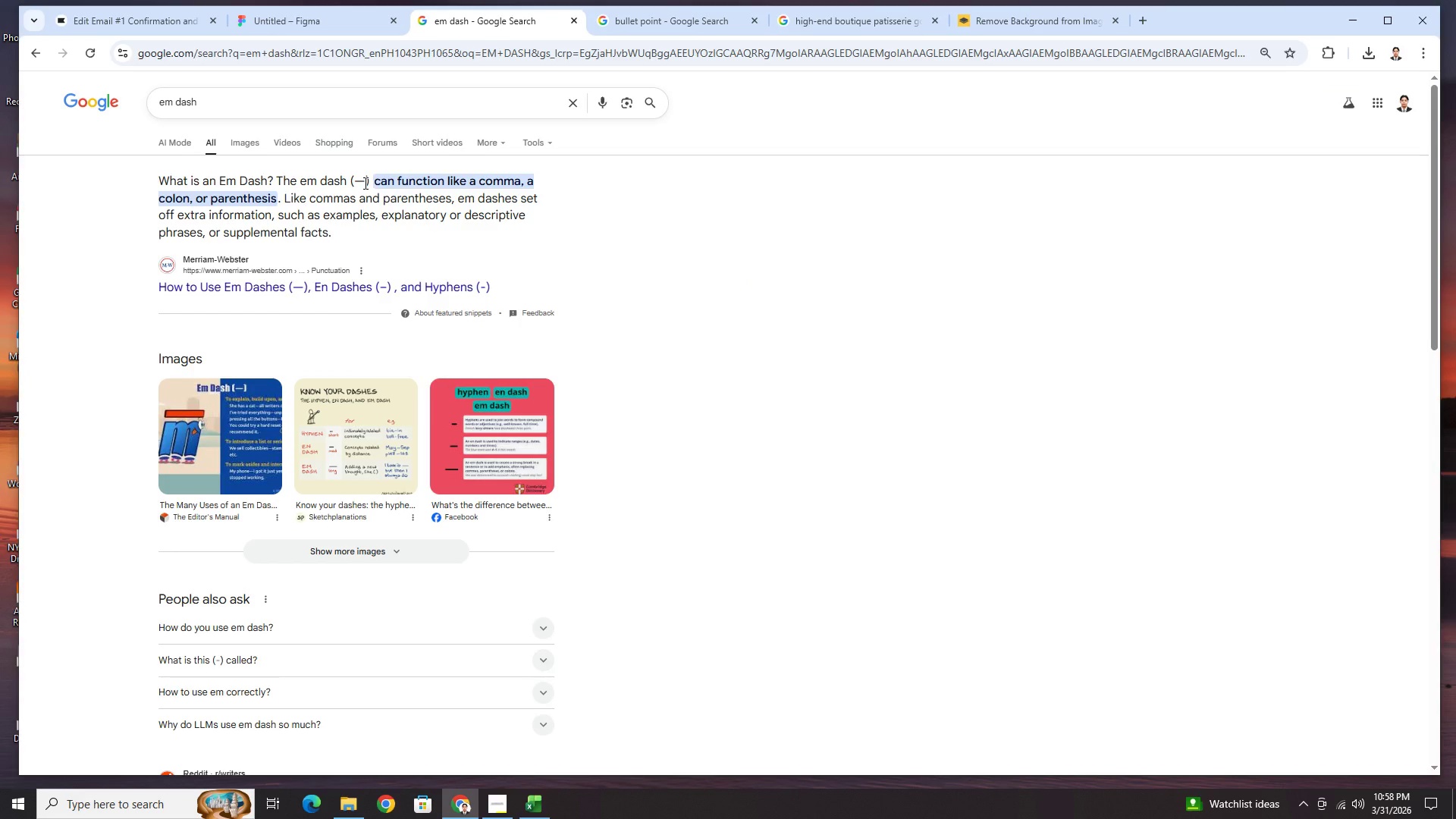 
left_click_drag(start_coordinate=[364, 183], to_coordinate=[353, 182])
 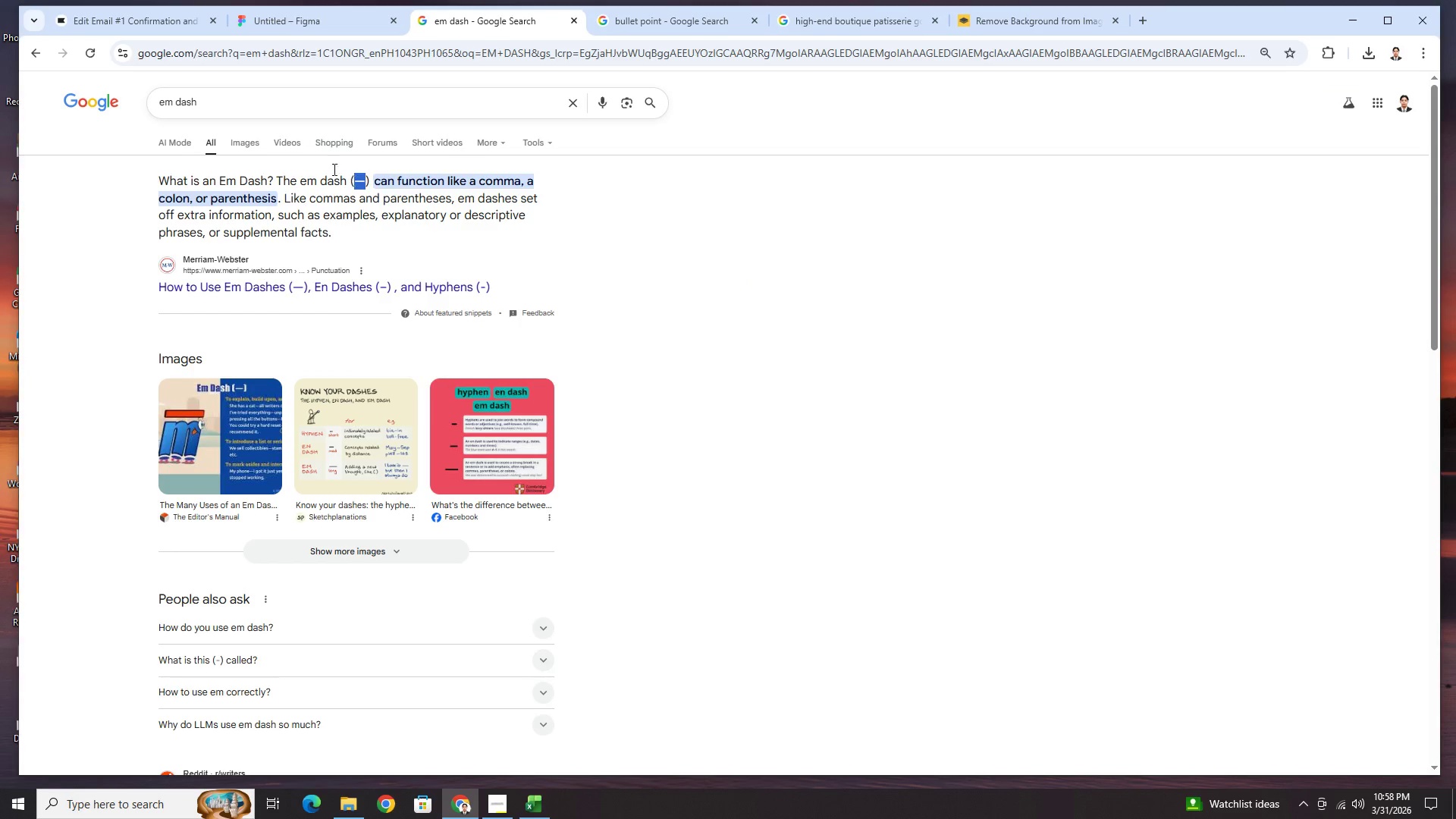 
key(Control+C)
 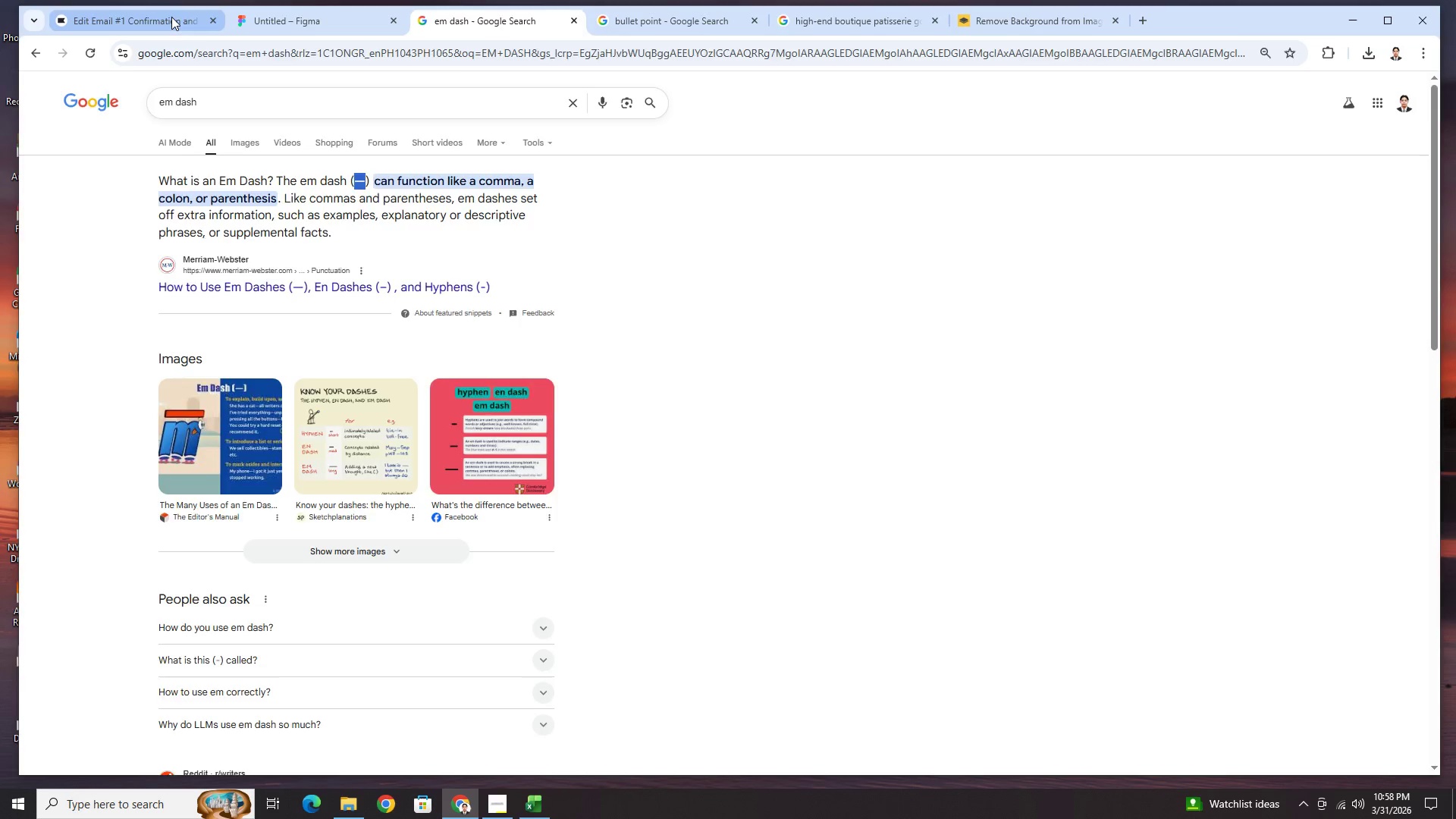 
left_click([171, 17])
 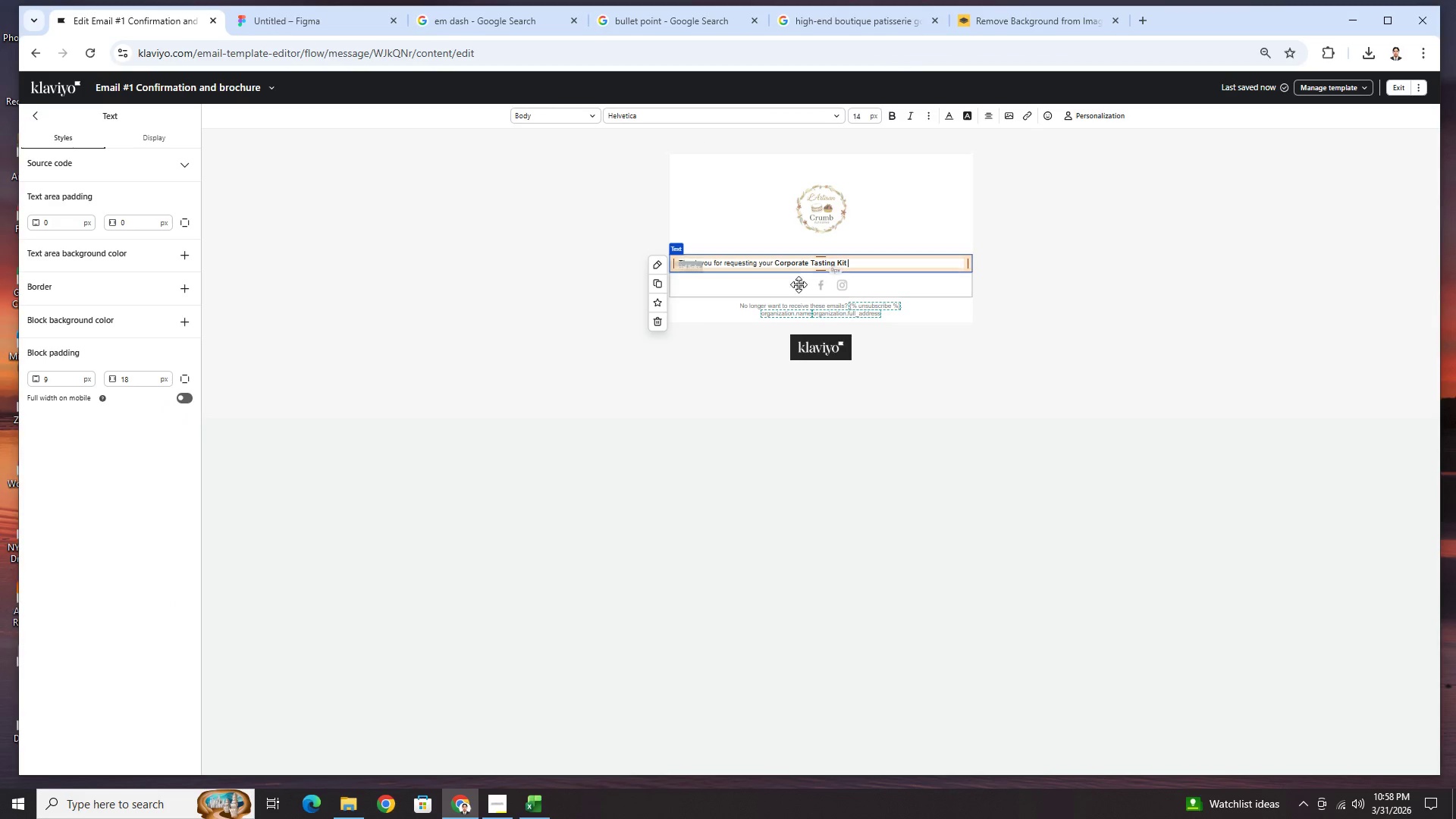 
key(Control+V)
 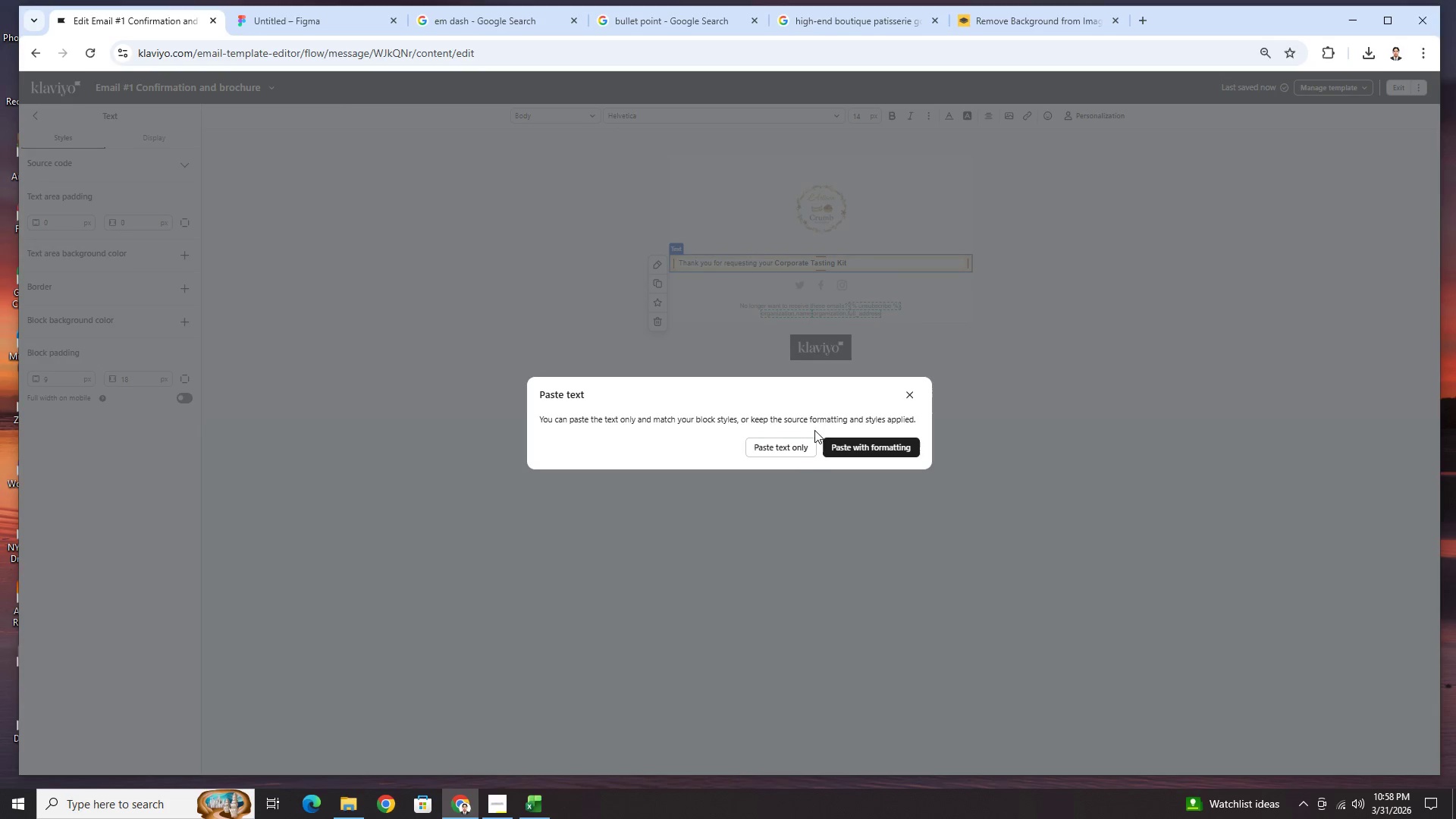 
left_click([794, 450])
 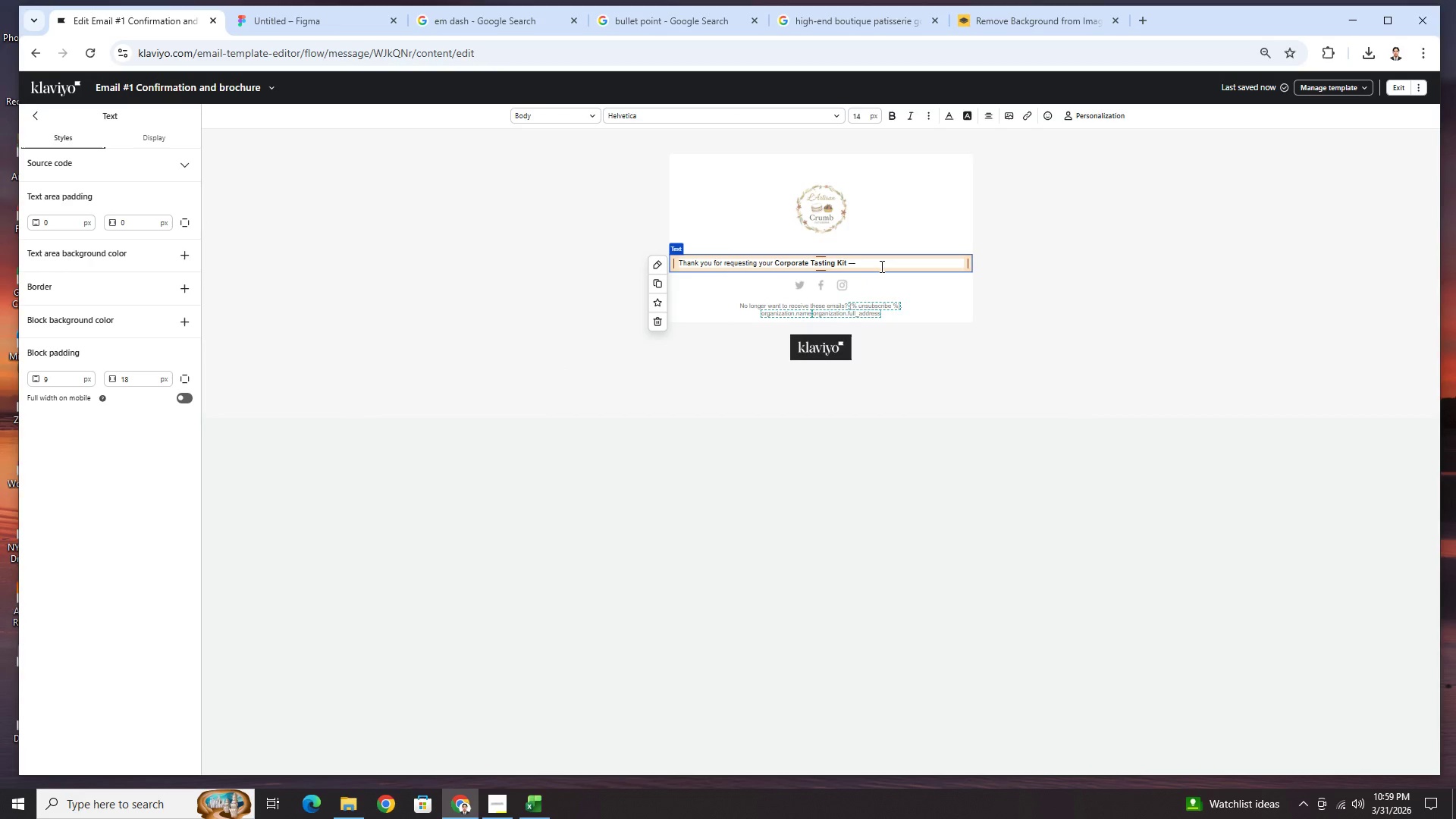 
left_click([880, 264])
 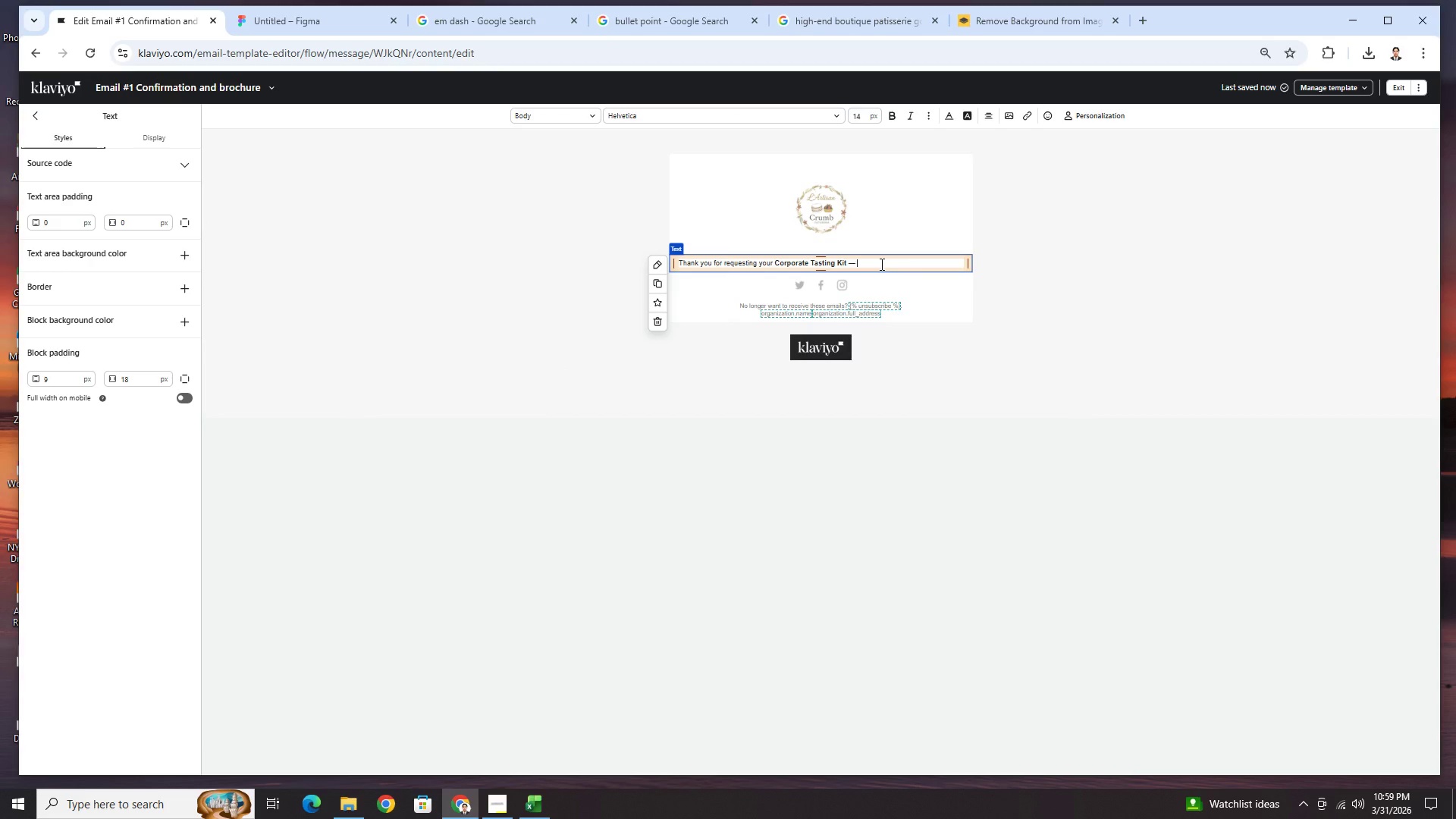 
key(Space)
 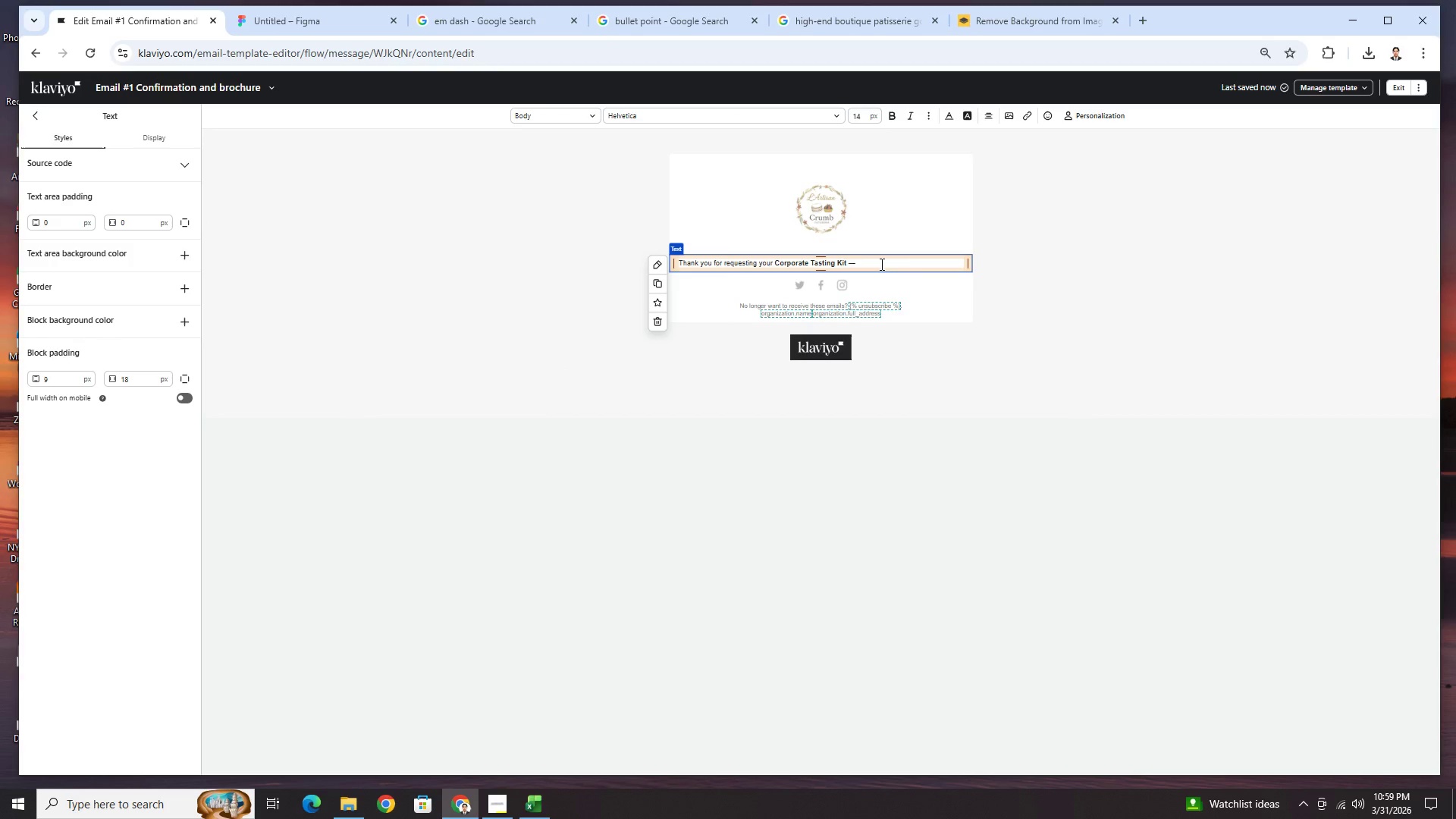 
wait(6.33)
 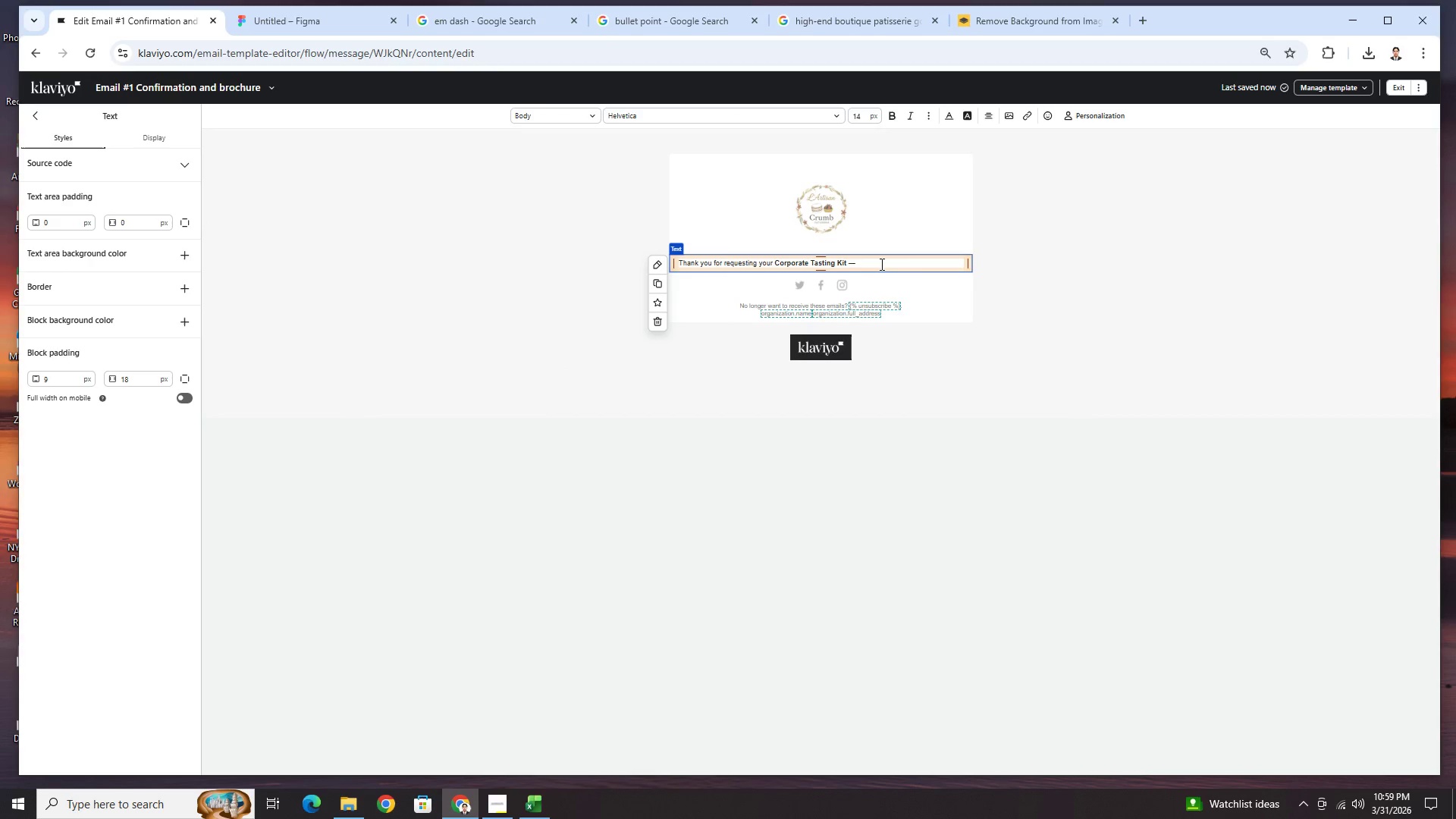 
type(wer)
key(Backspace)
type('re de;)
key(Backspace)
type(ligted)
 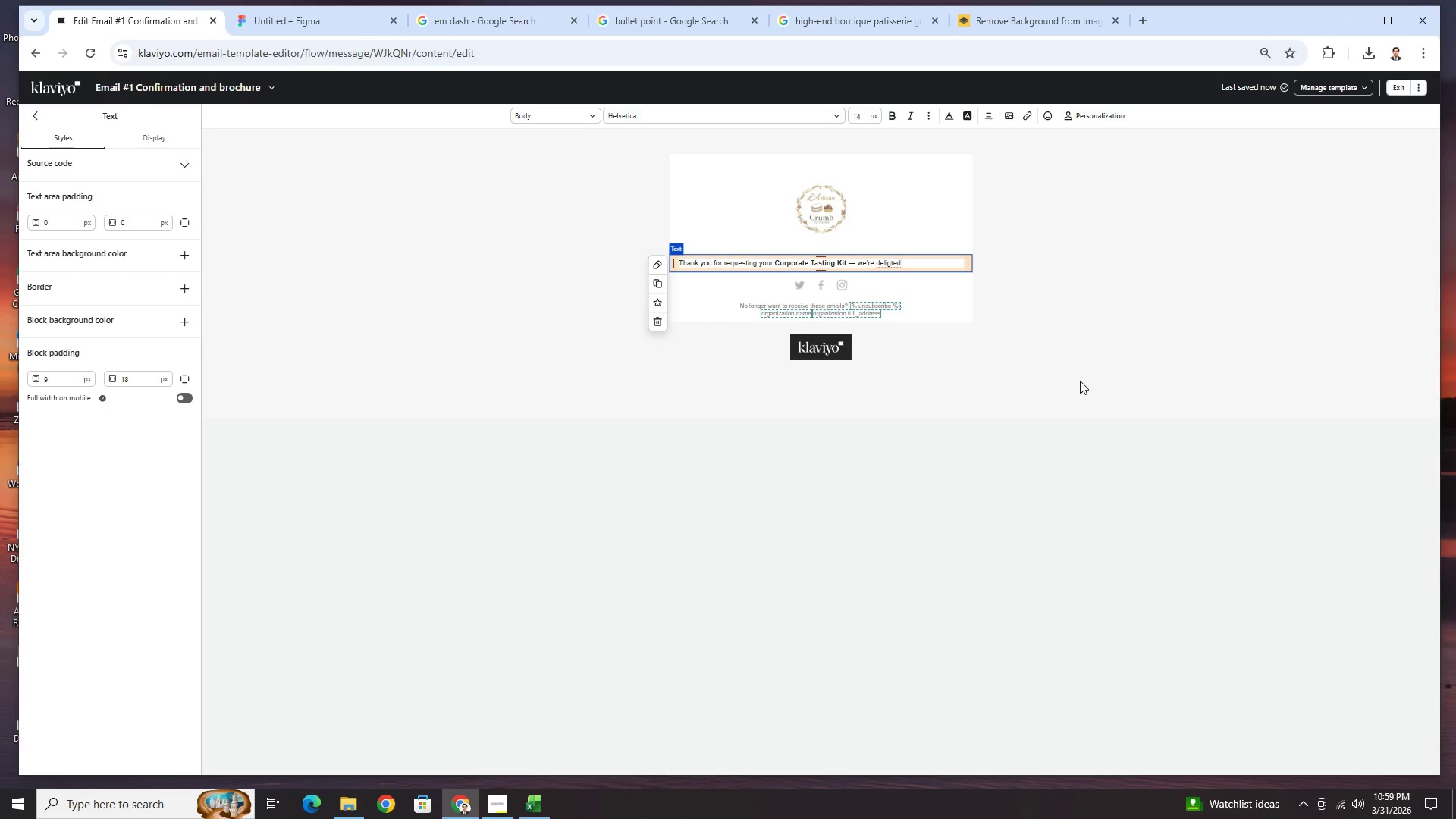 
type( to introduce you to L')
 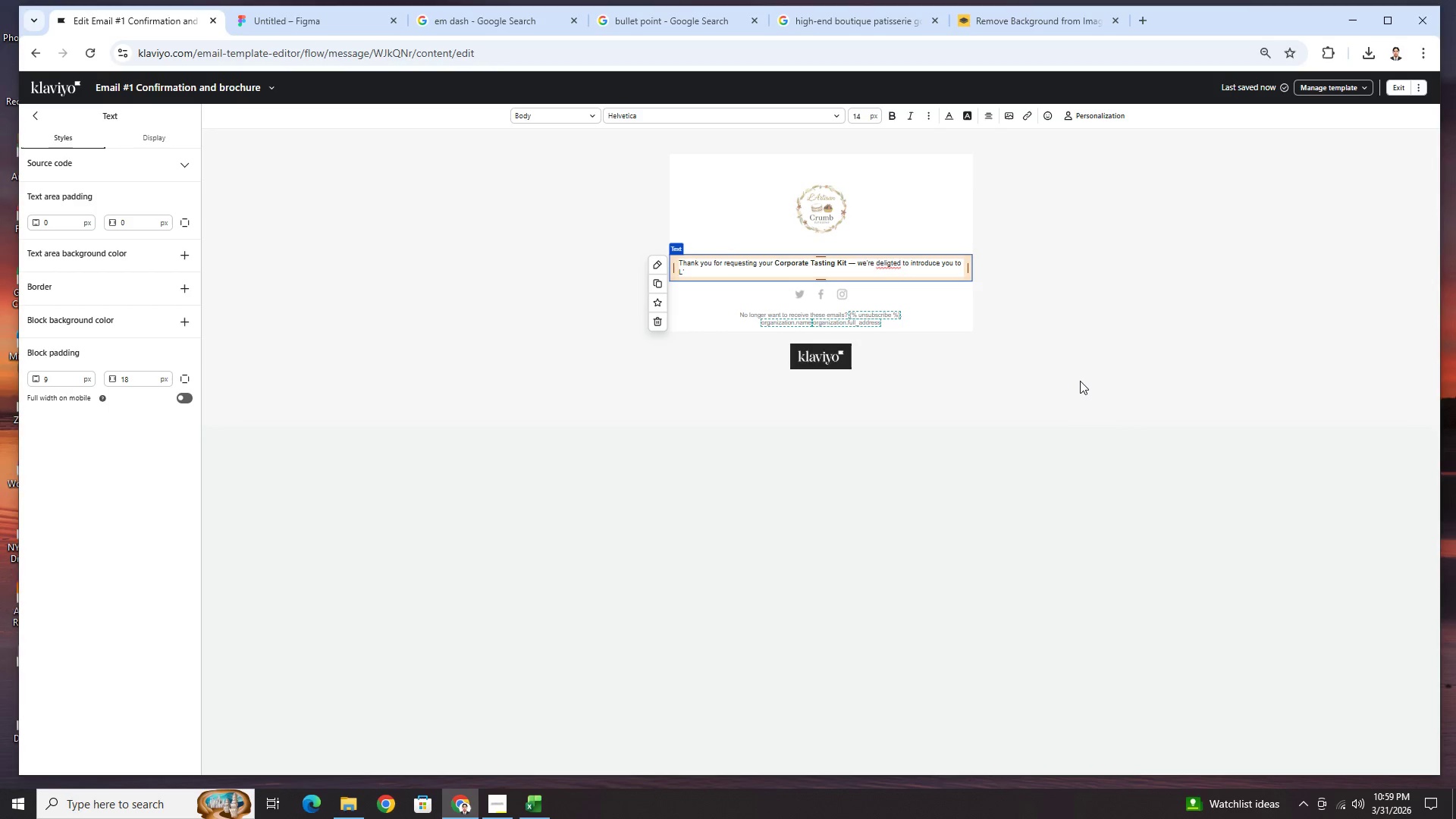 
type(Artisan Crumb.)
 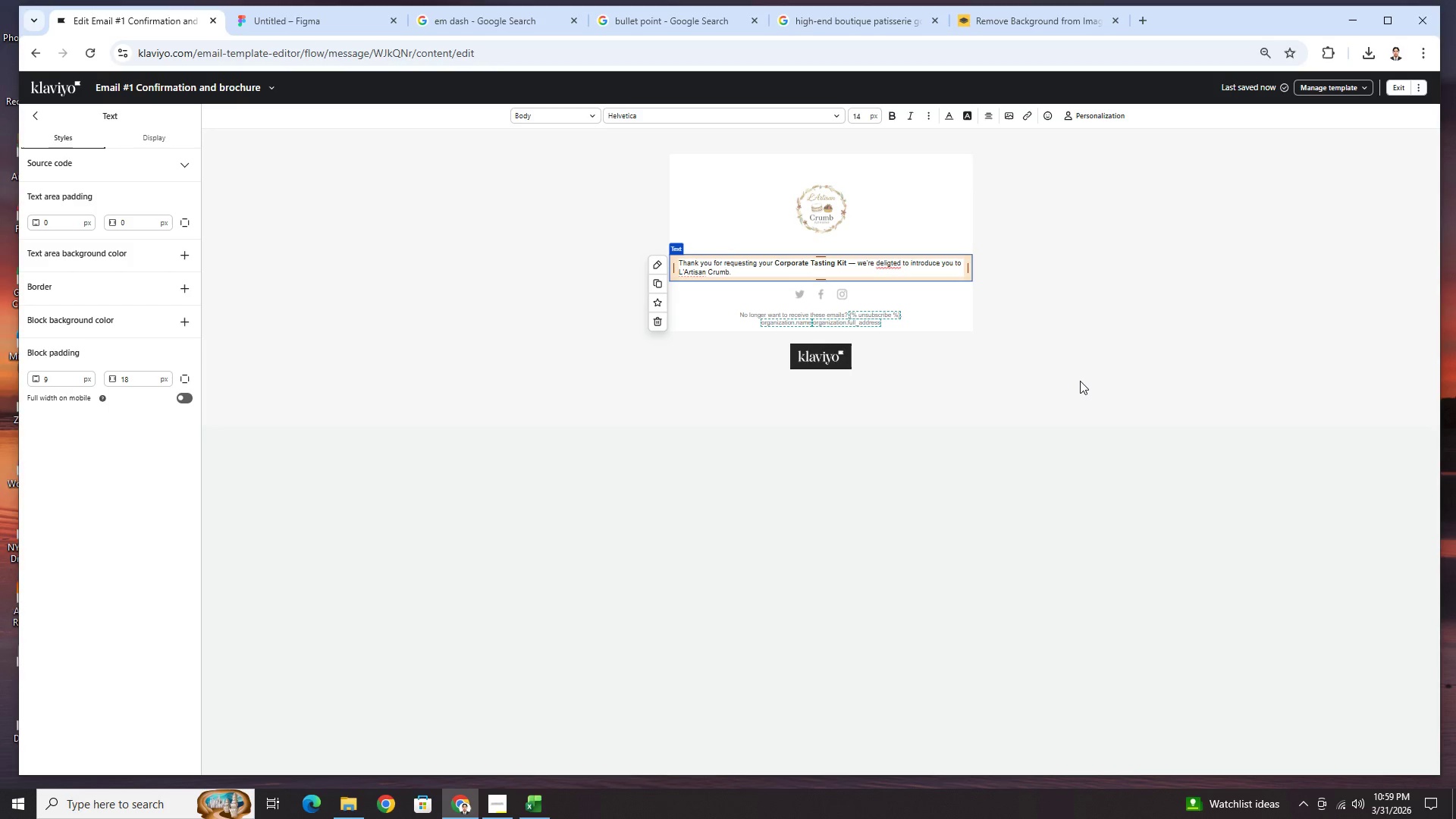 
right_click([896, 264])
 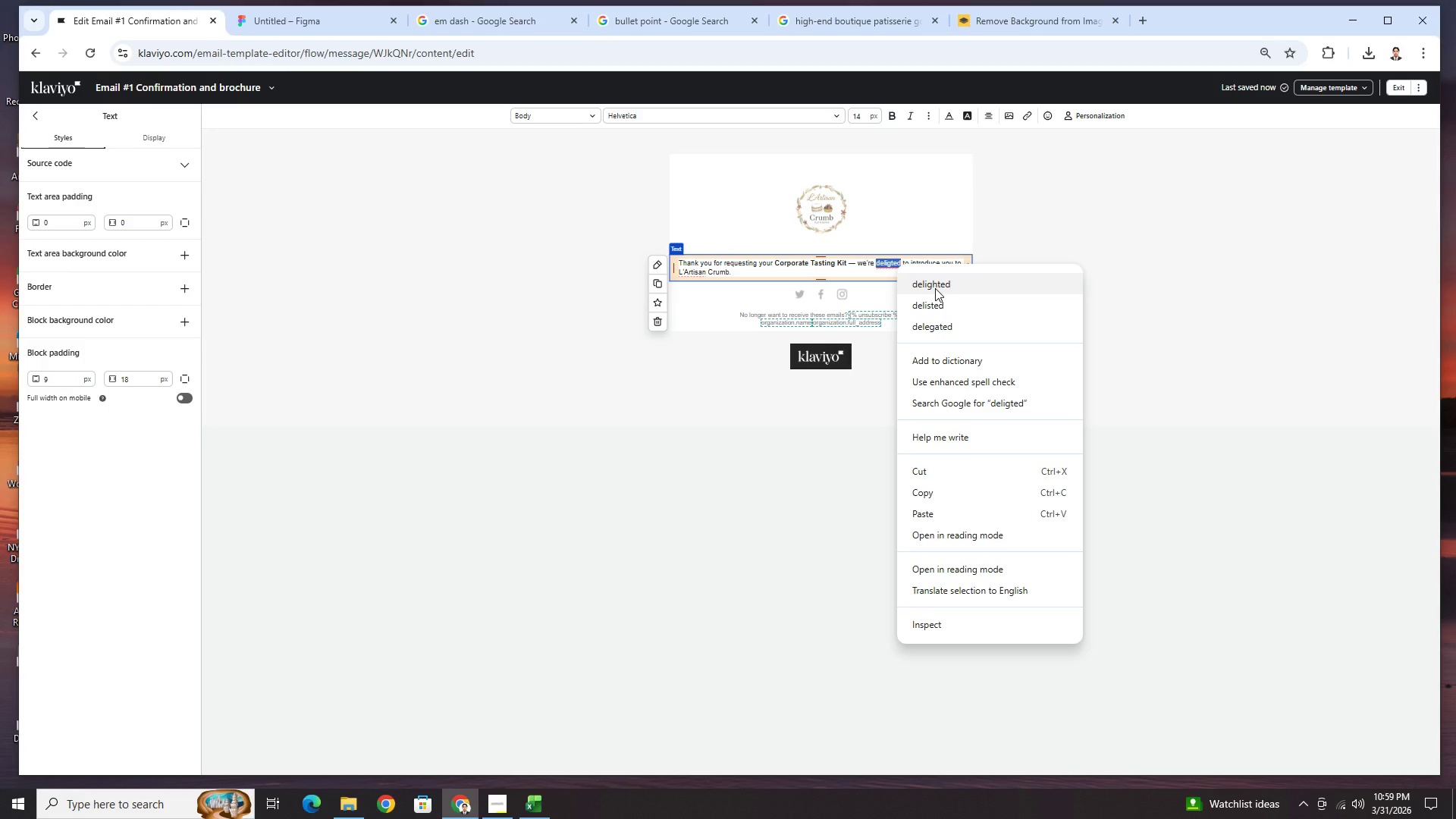 
left_click([935, 288])
 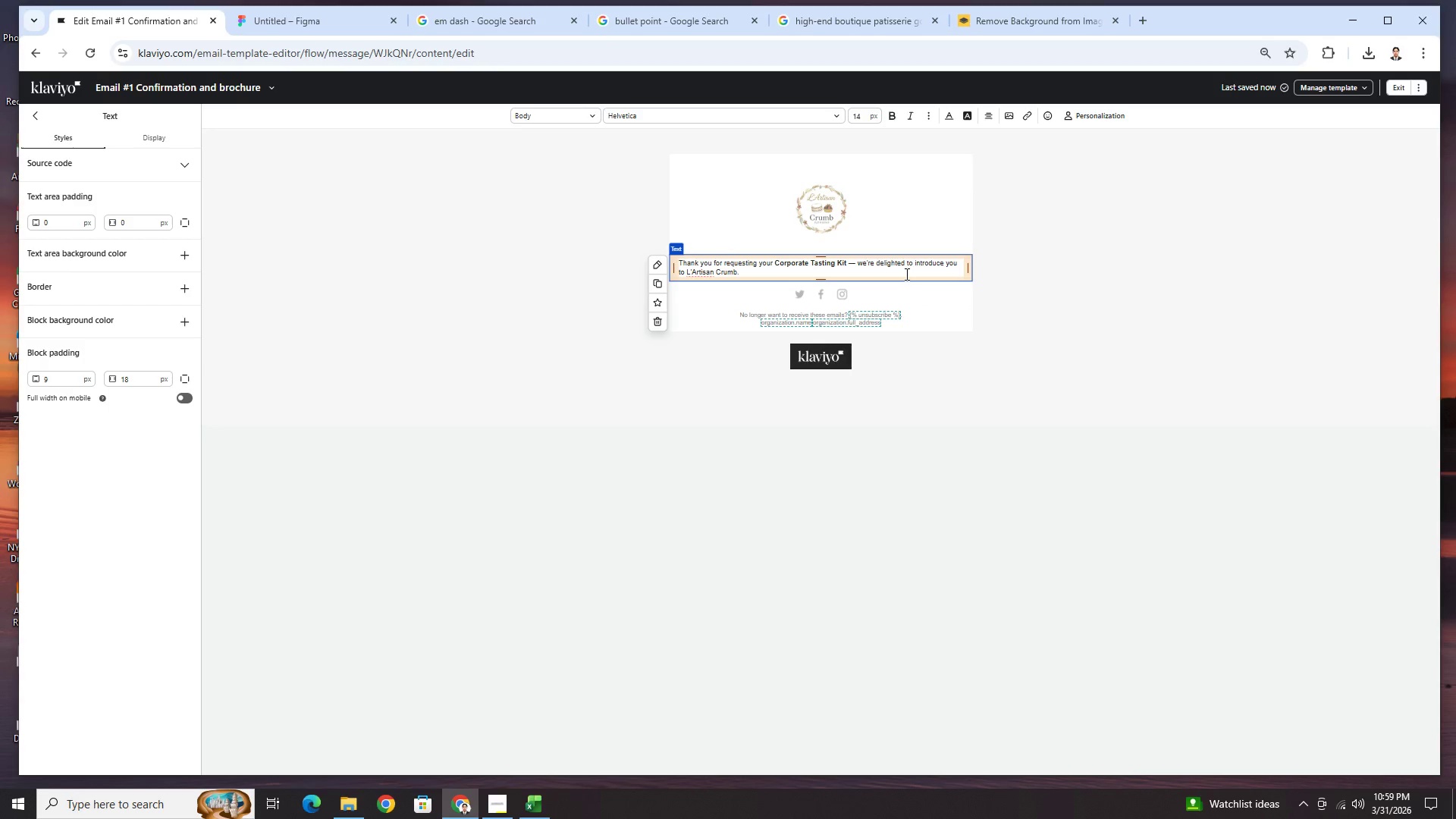 
double_click([905, 274])
 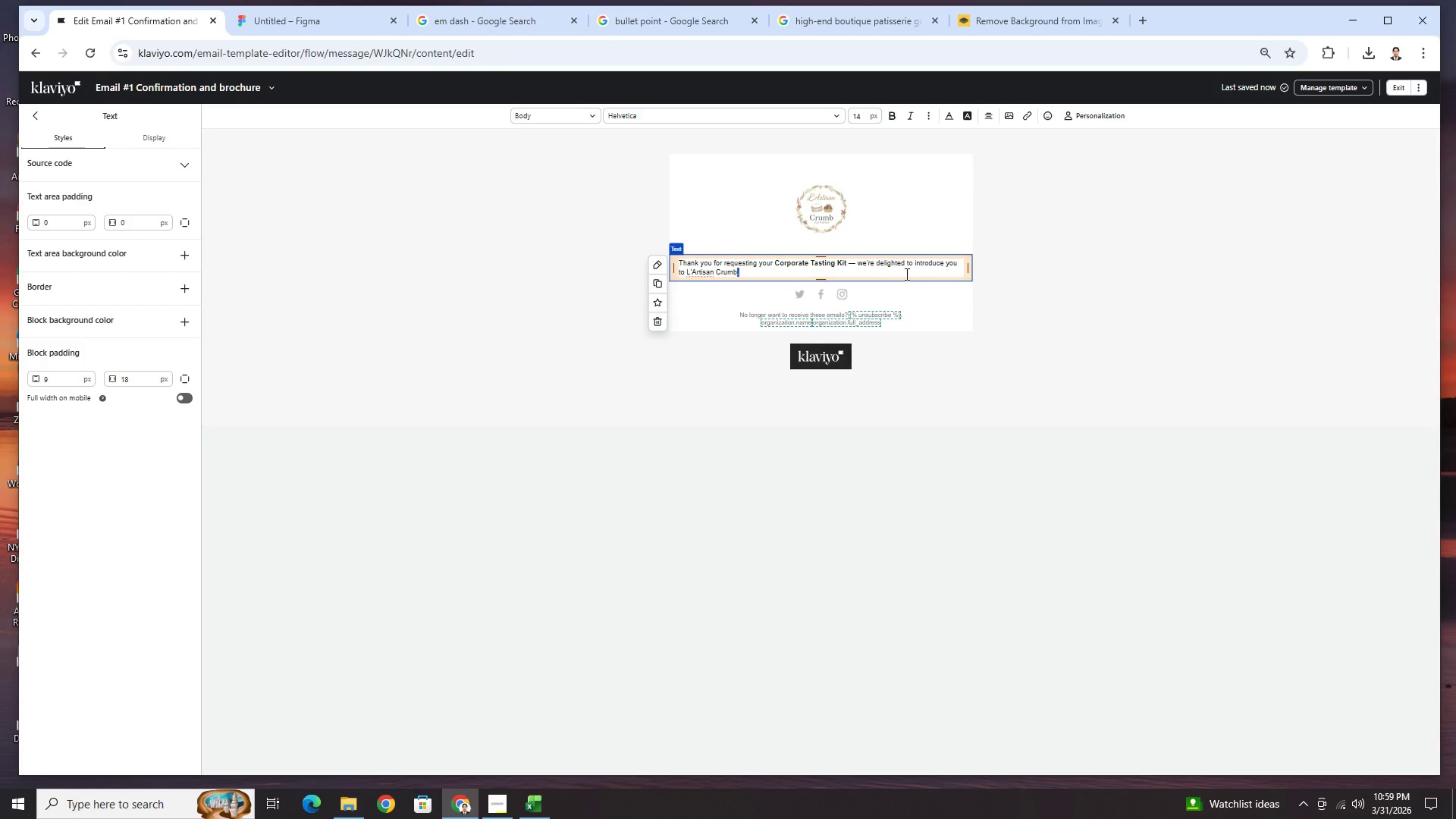 
triple_click([905, 274])
 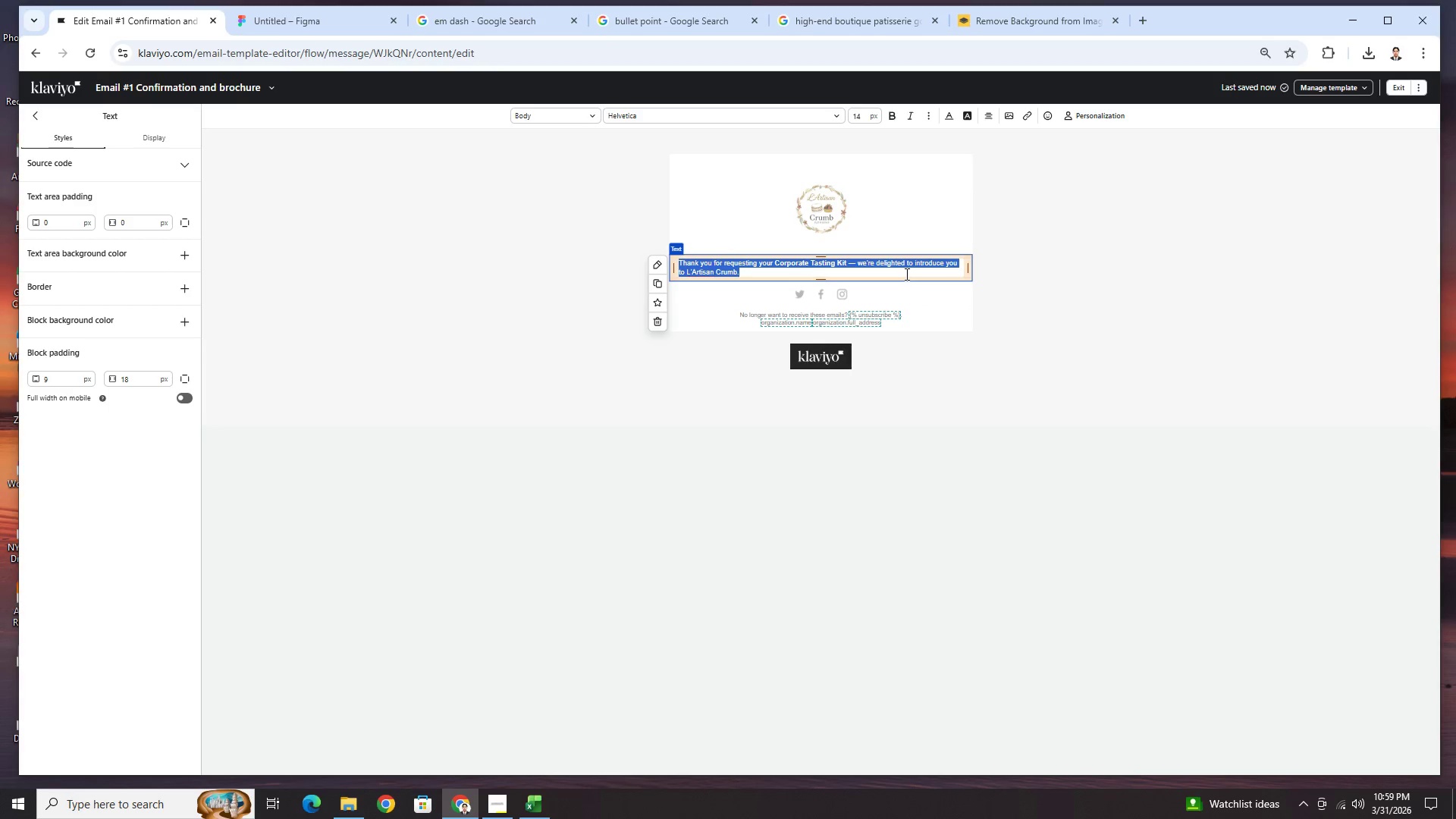 
hold_key(key=ControlLeft, duration=0.36)
 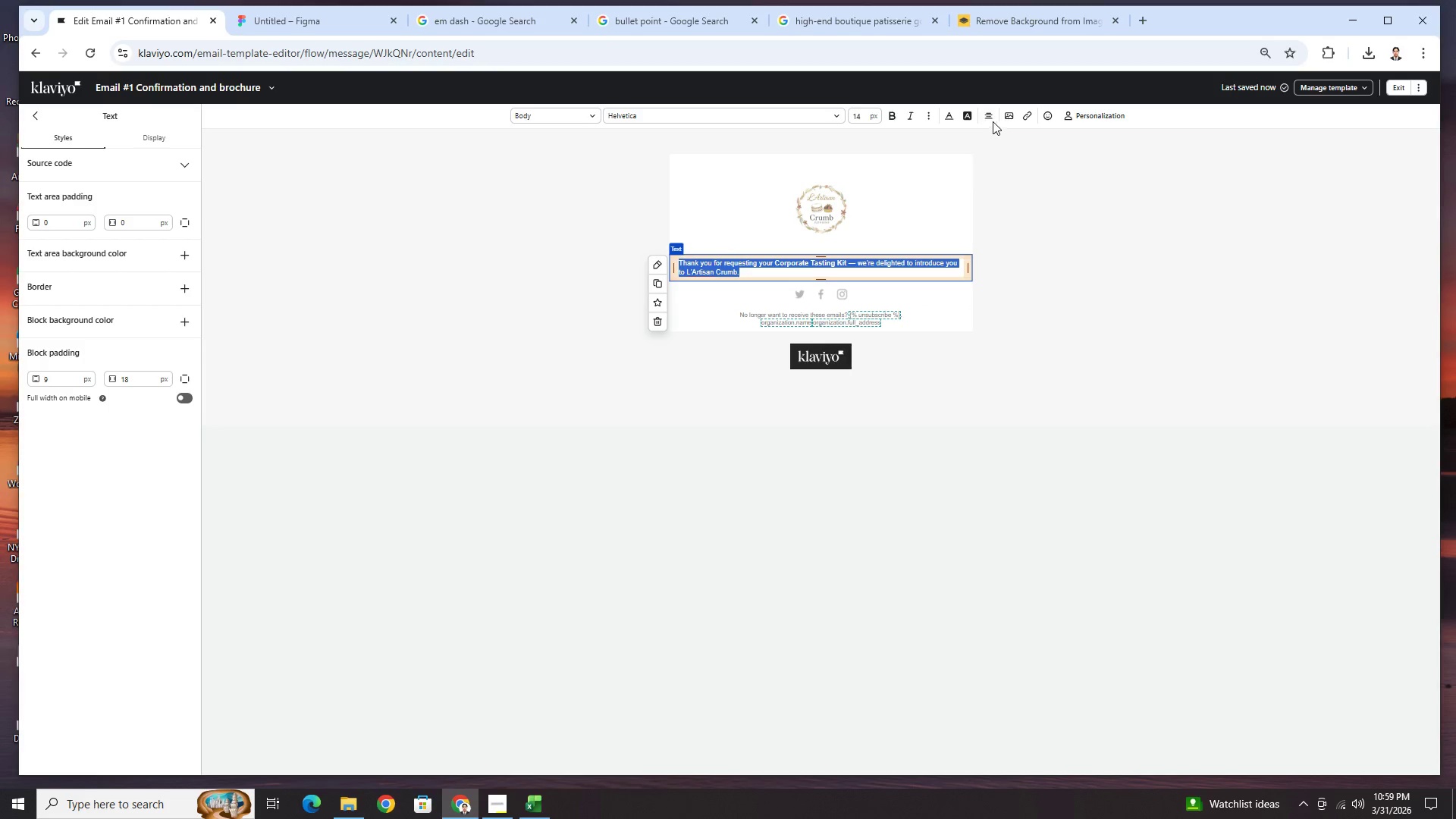 
left_click([985, 119])
 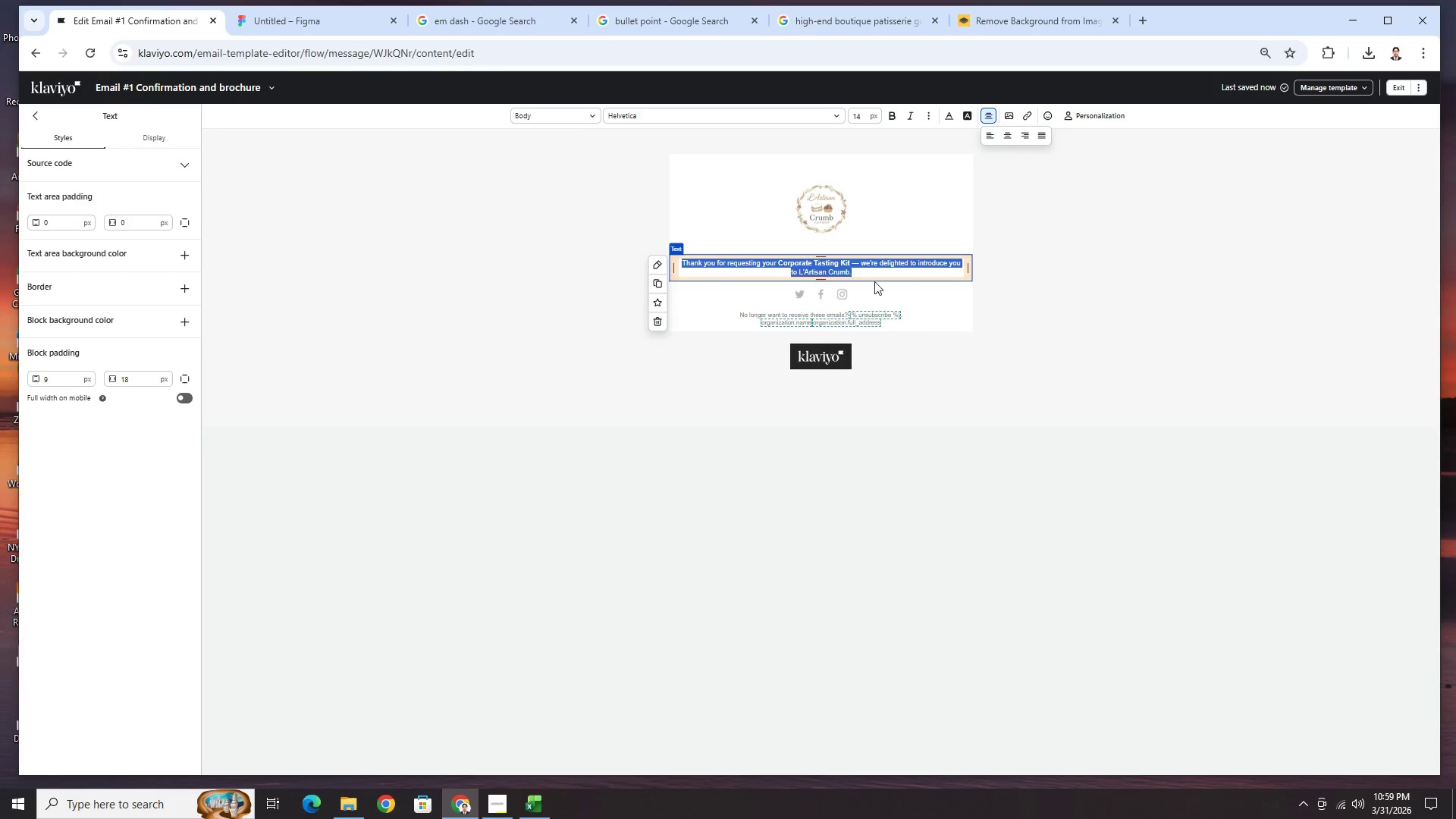 
left_click([879, 263])
 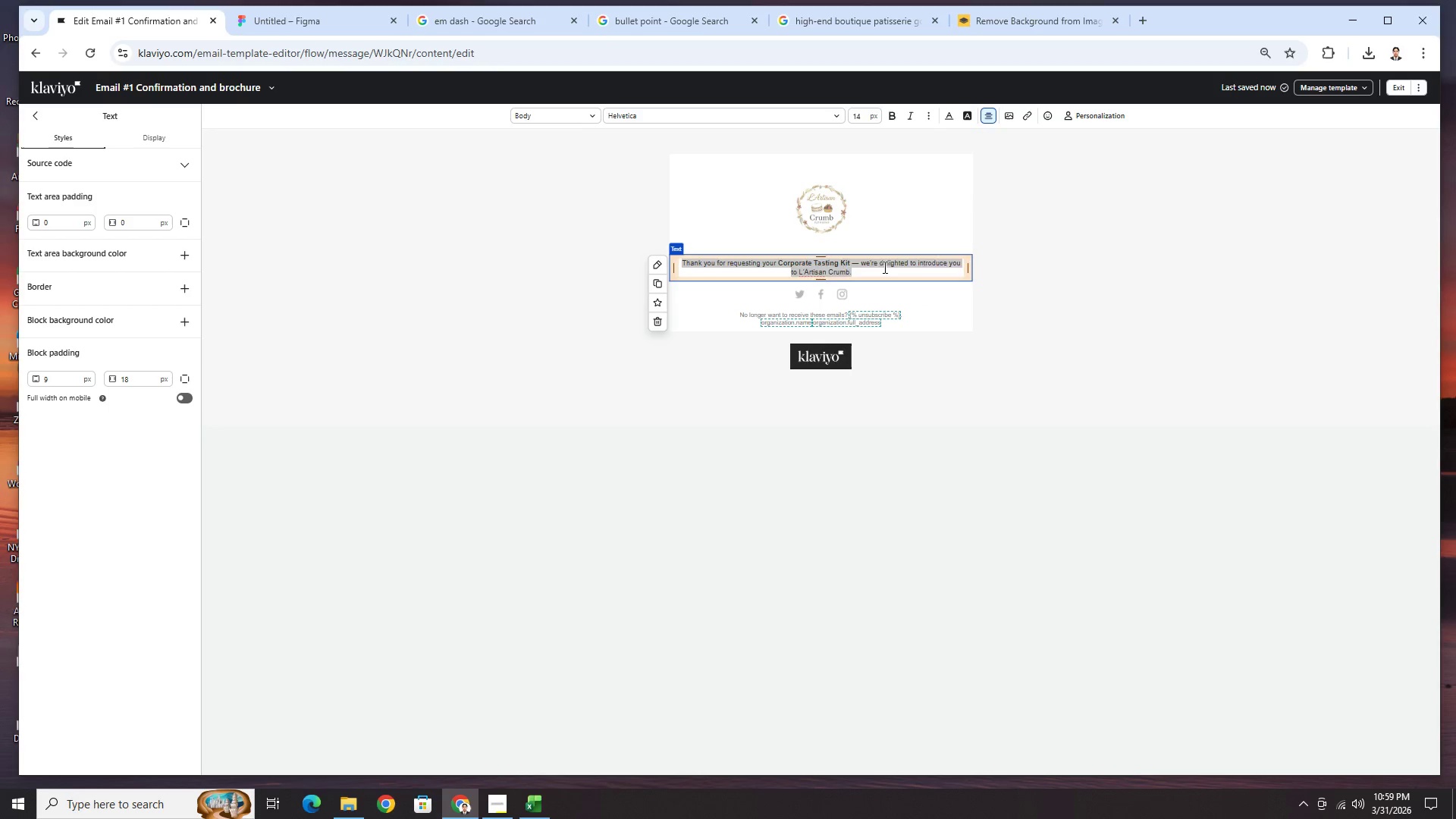 
left_click([883, 267])
 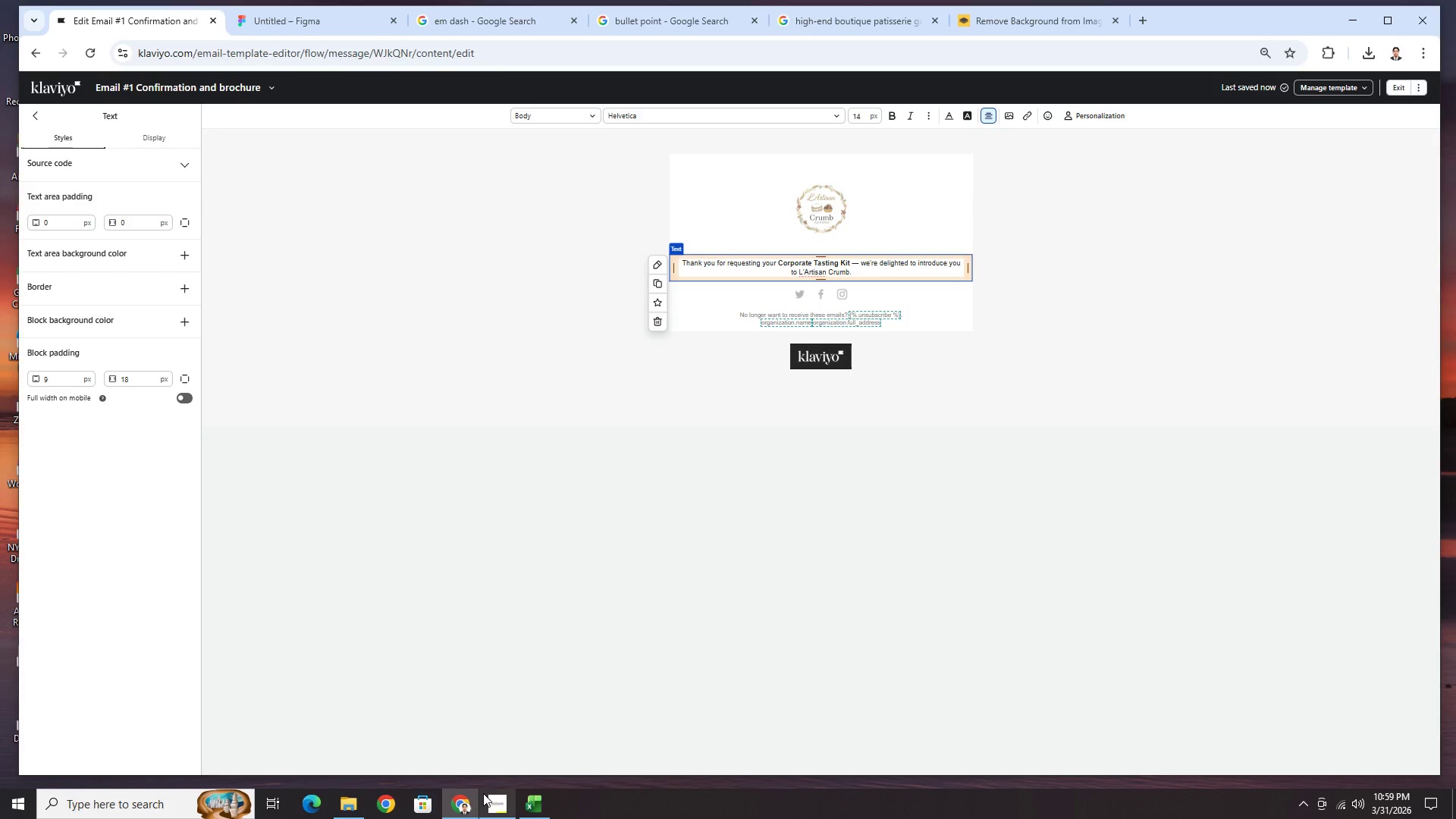 
left_click([507, 799])